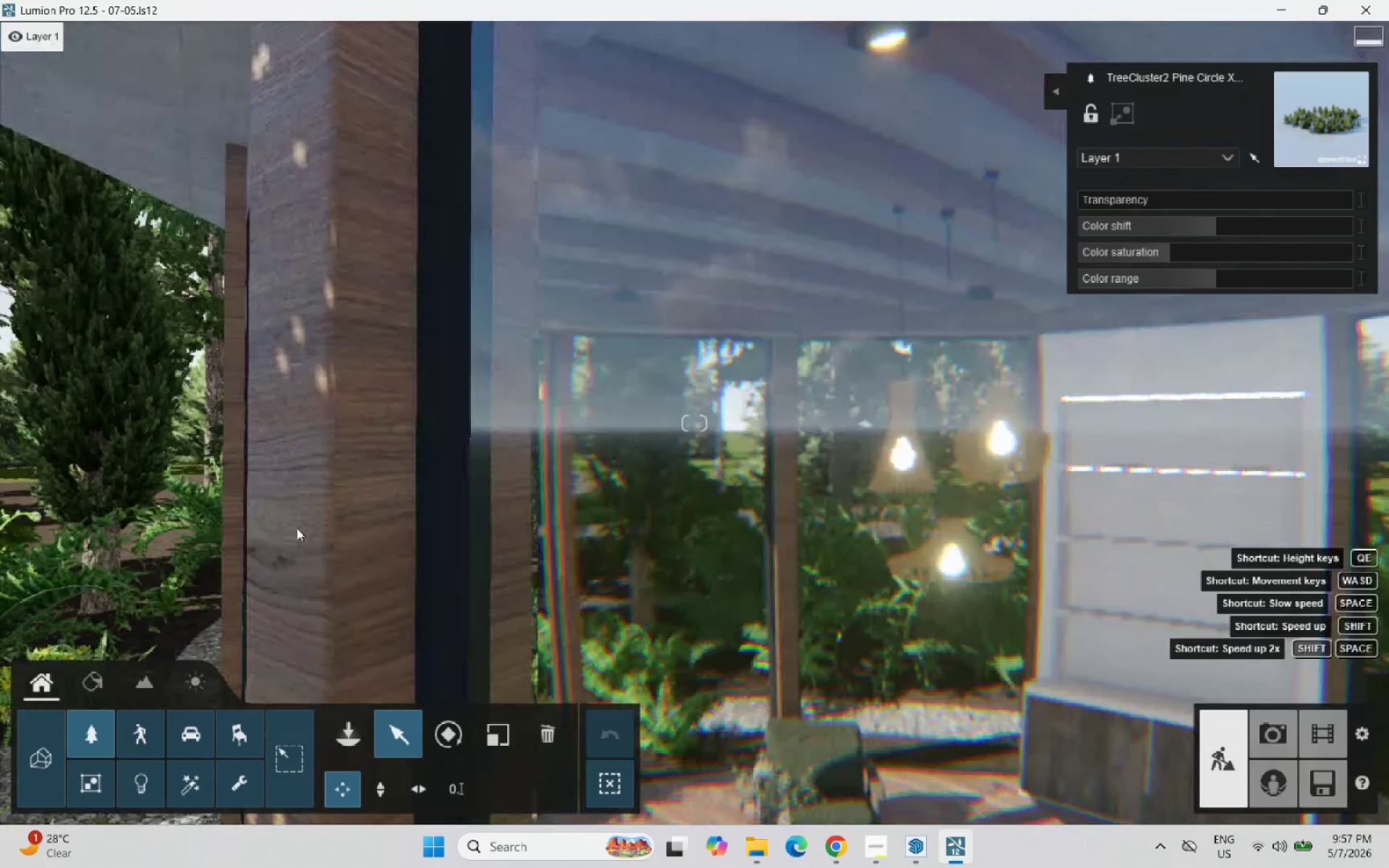 
hold_key(key=W, duration=0.59)
 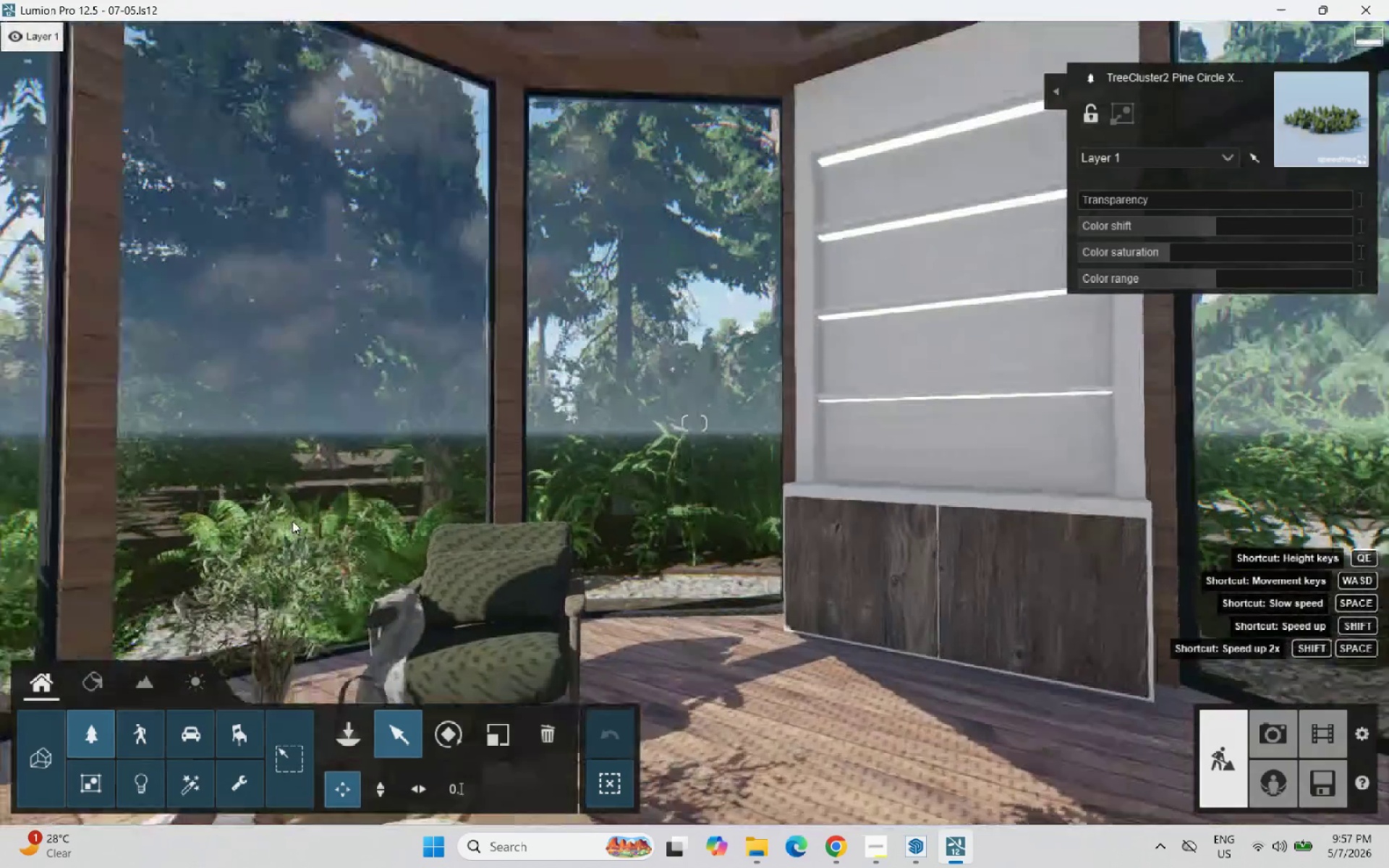 
type(sadw)
 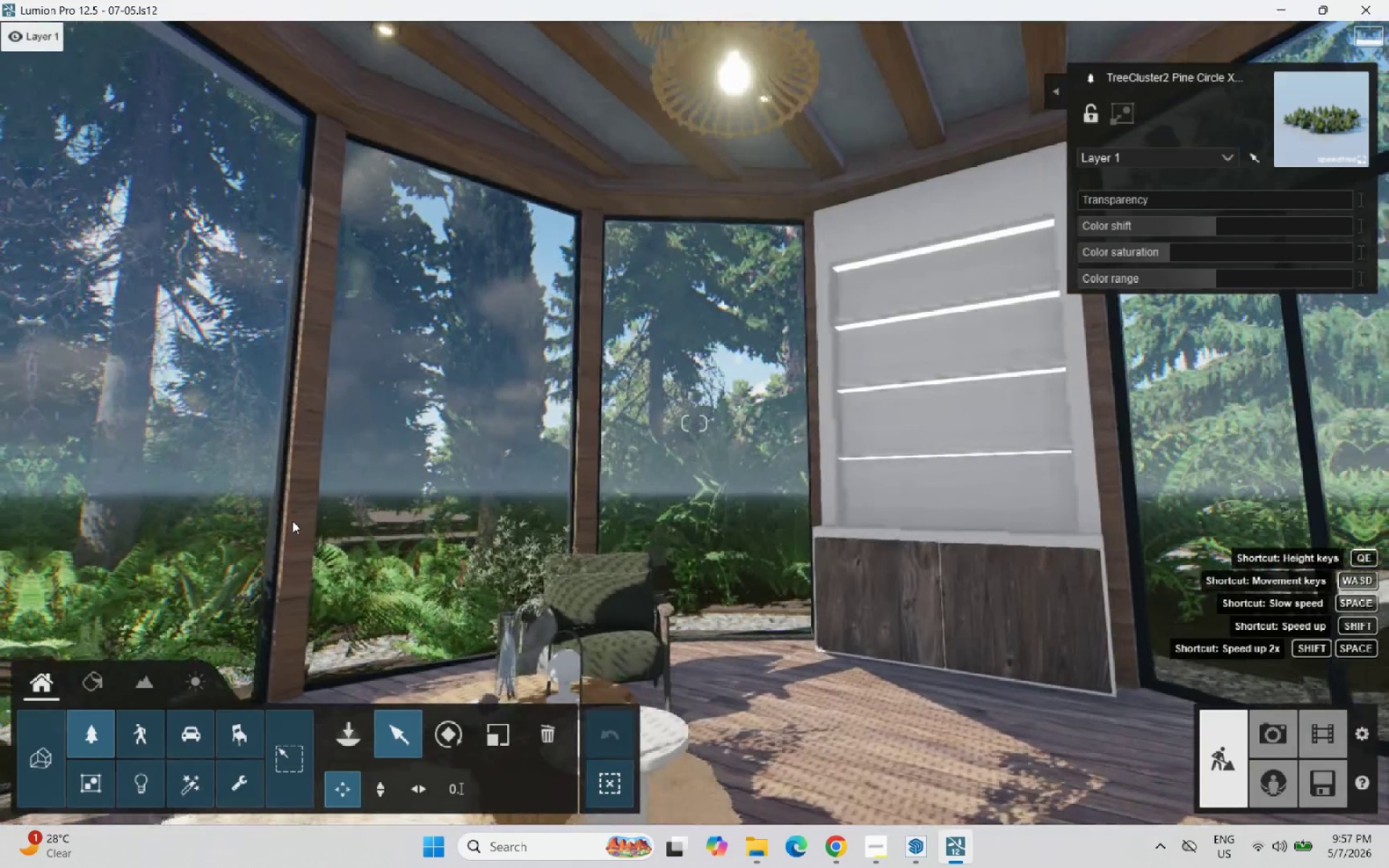 
hold_key(key=A, duration=1.25)
 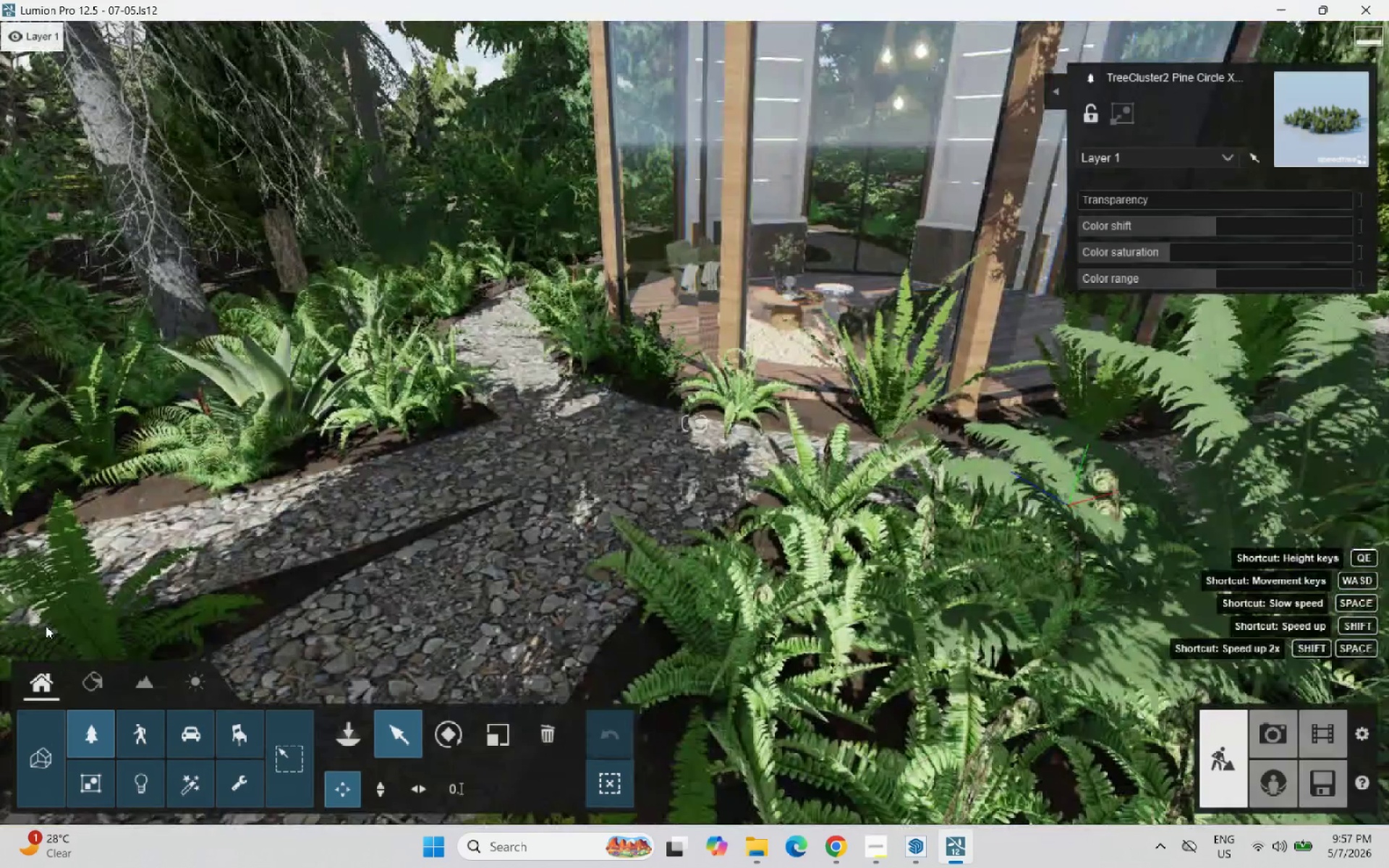 
hold_key(key=S, duration=0.72)
 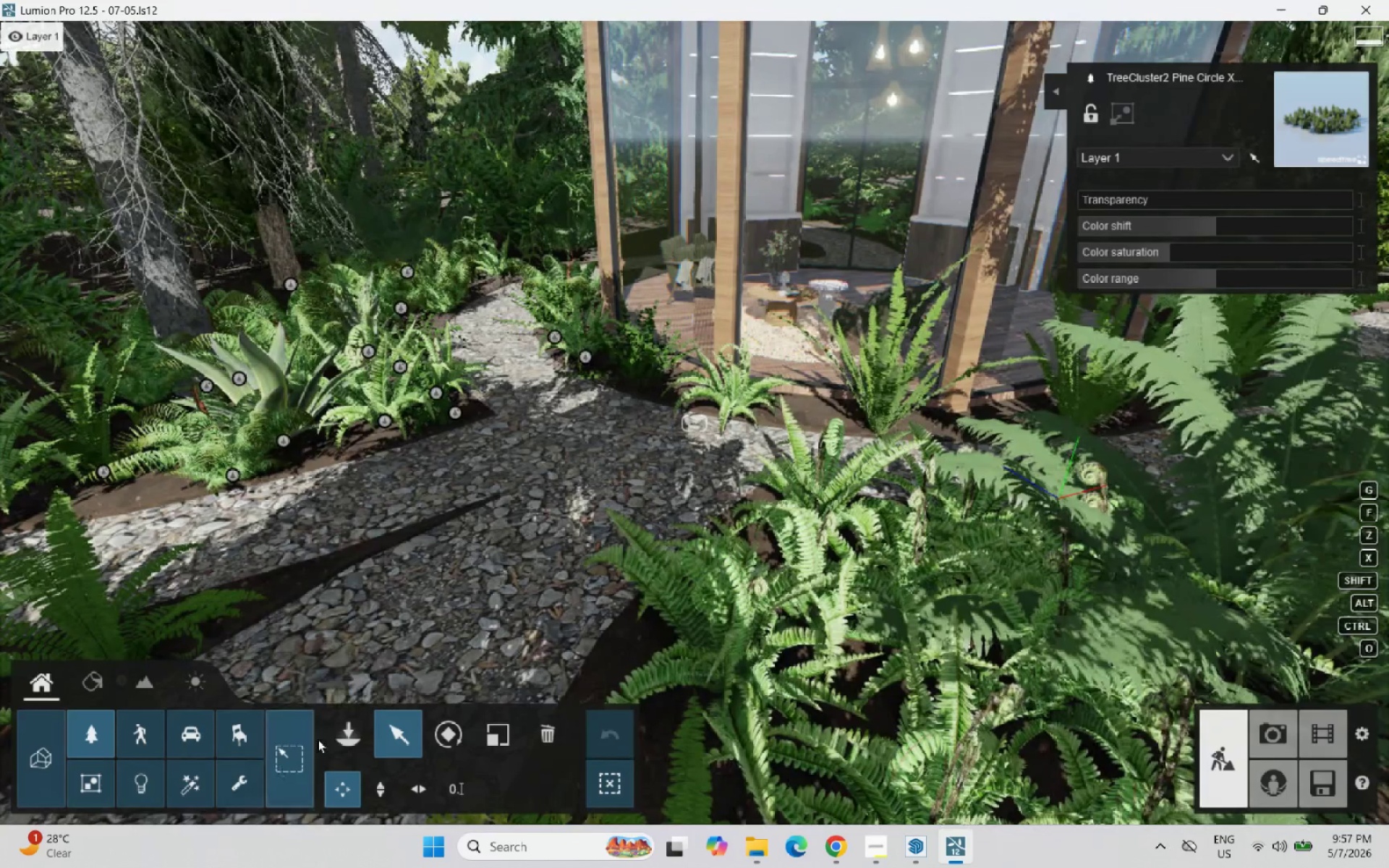 
left_click([354, 739])
 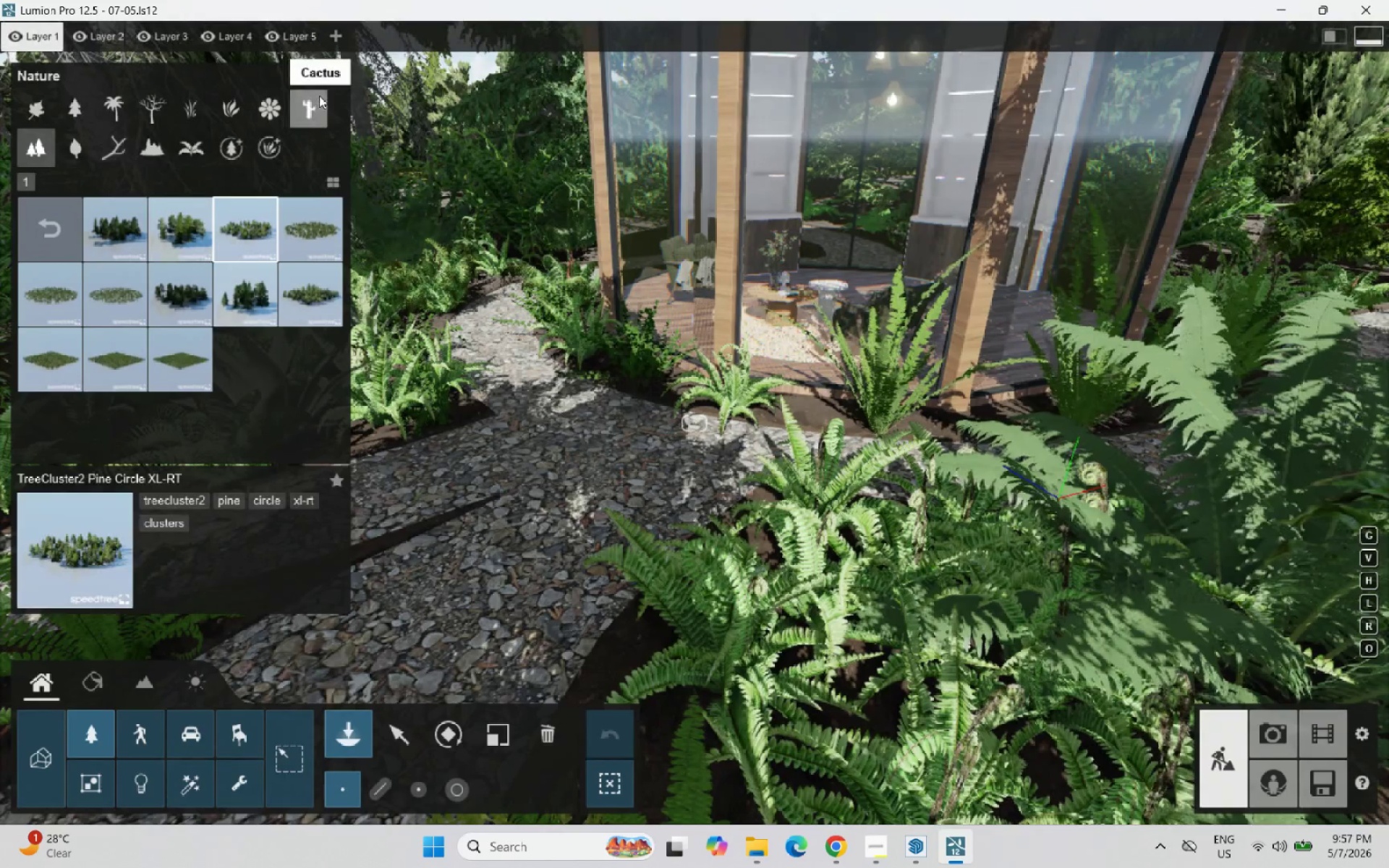 
left_click_drag(start_coordinate=[330, 79], to_coordinate=[330, 75])
 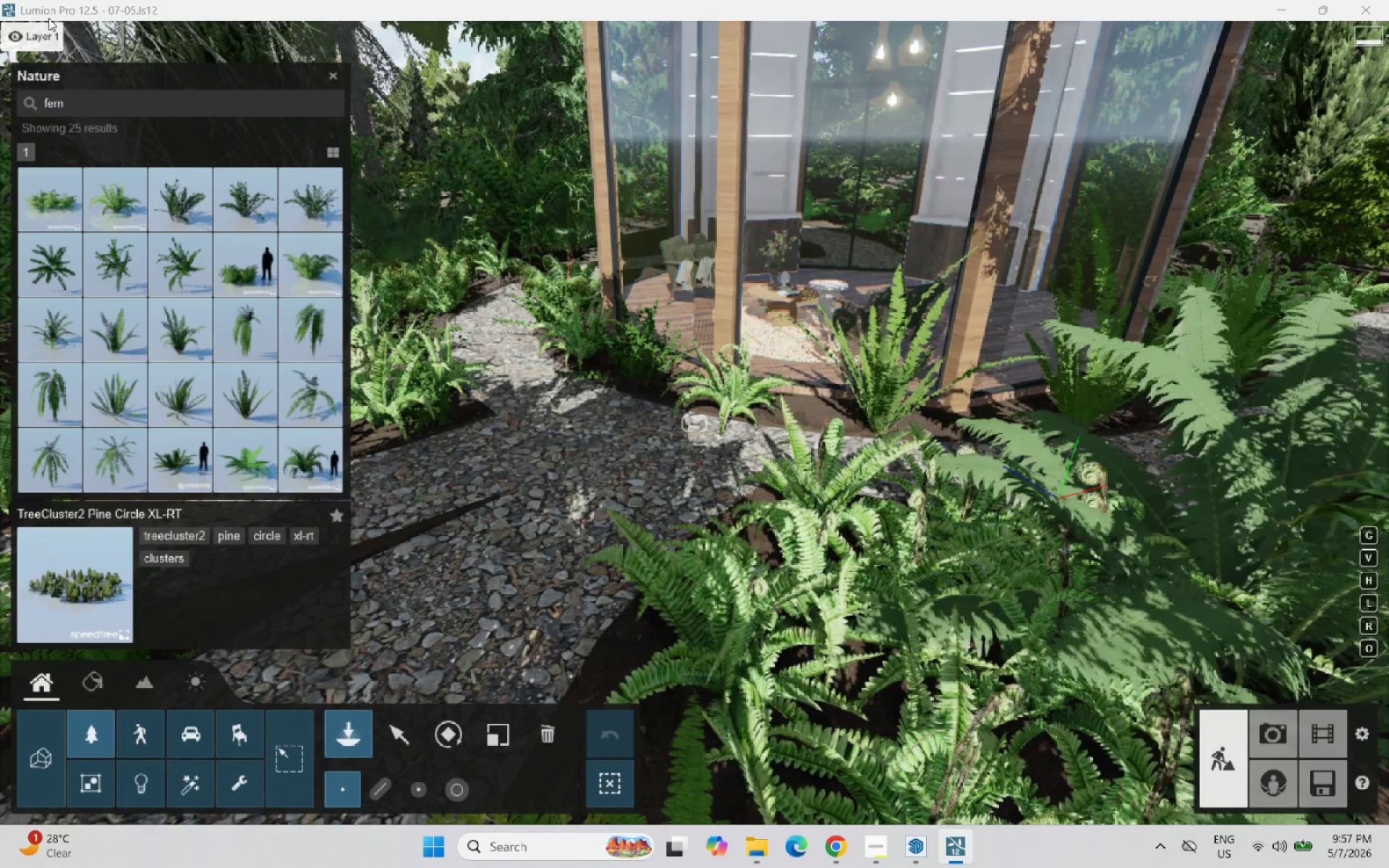 
wait(15.71)
 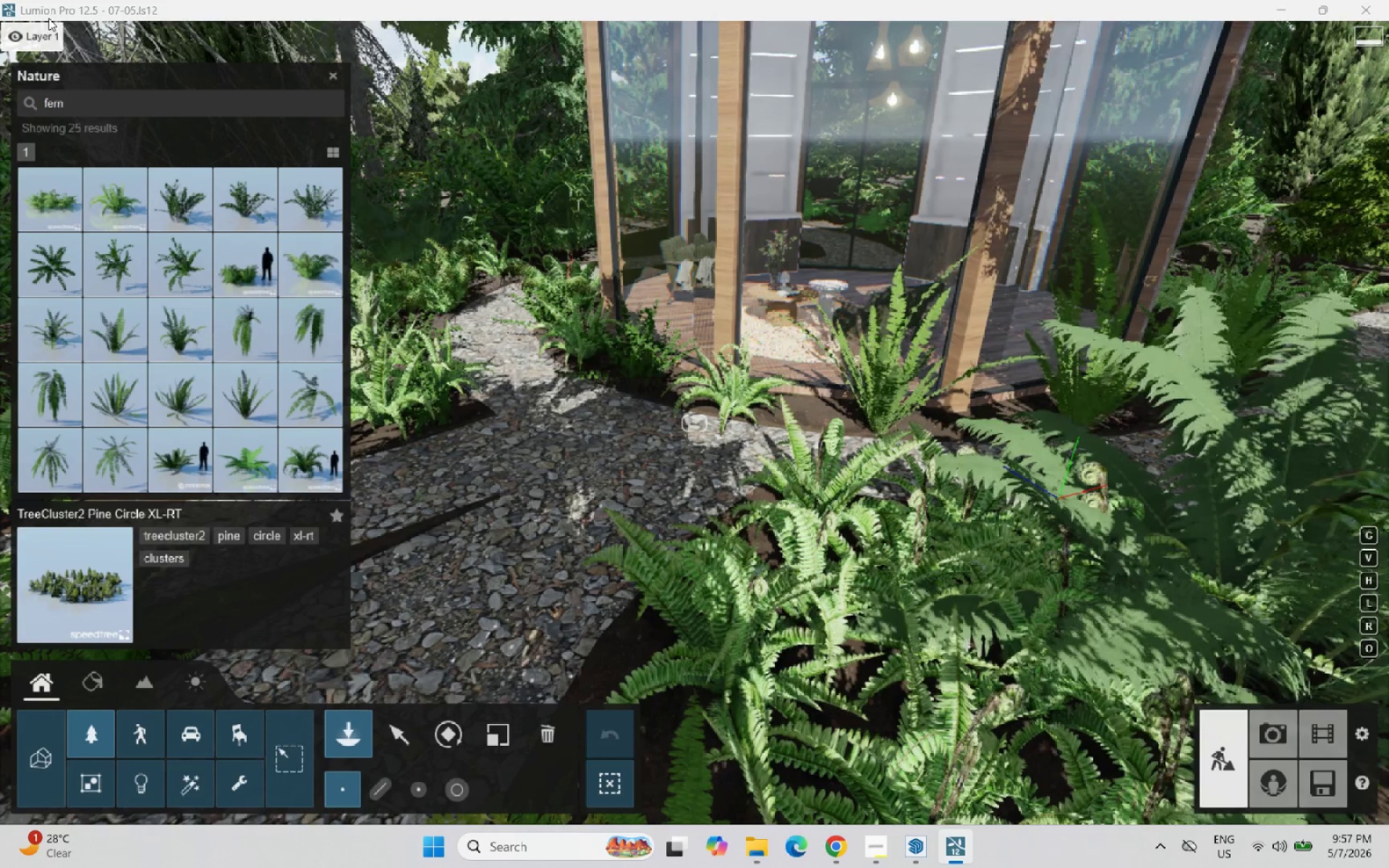 
mouse_move([109, 187])
 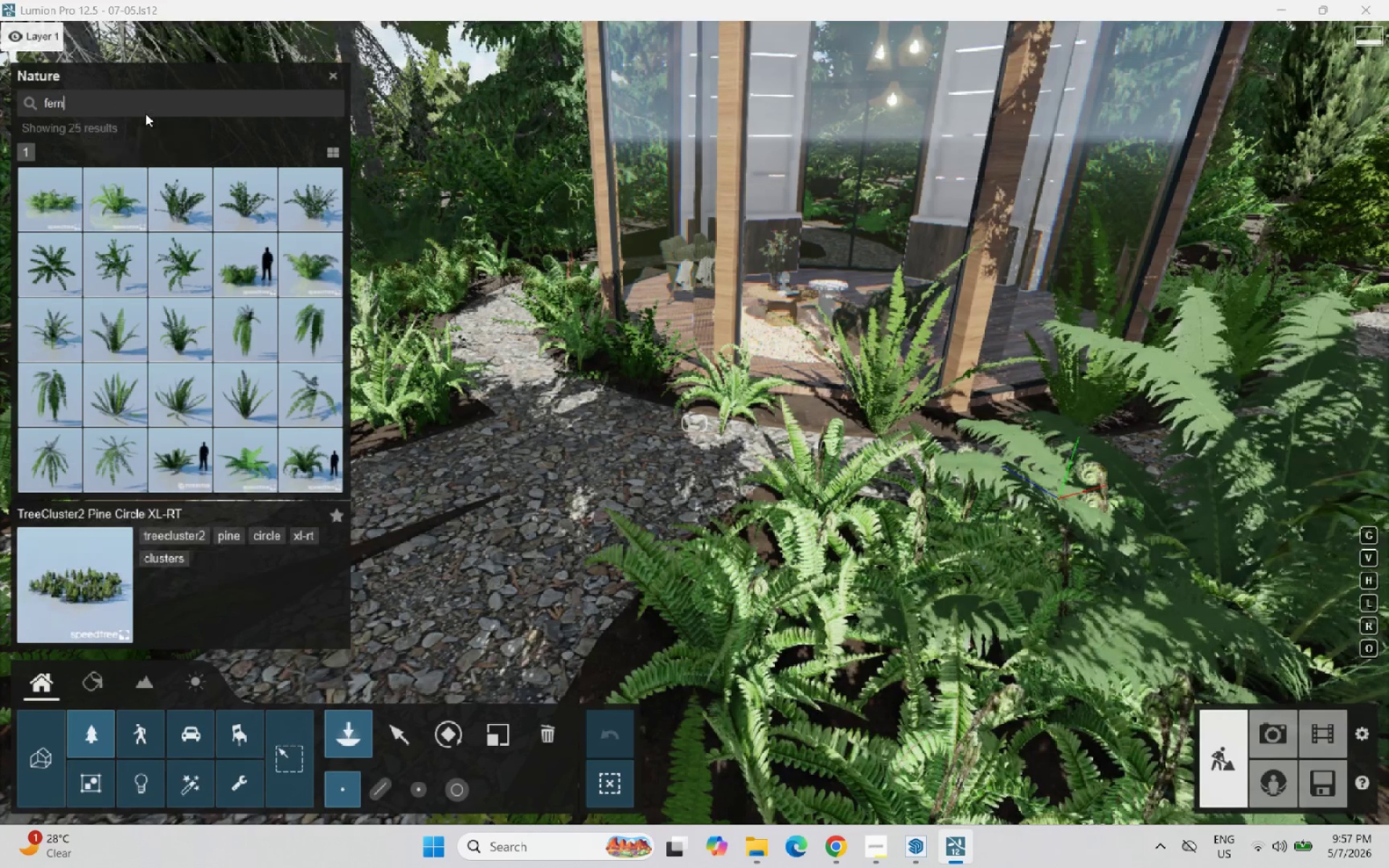 
left_click([130, 98])
 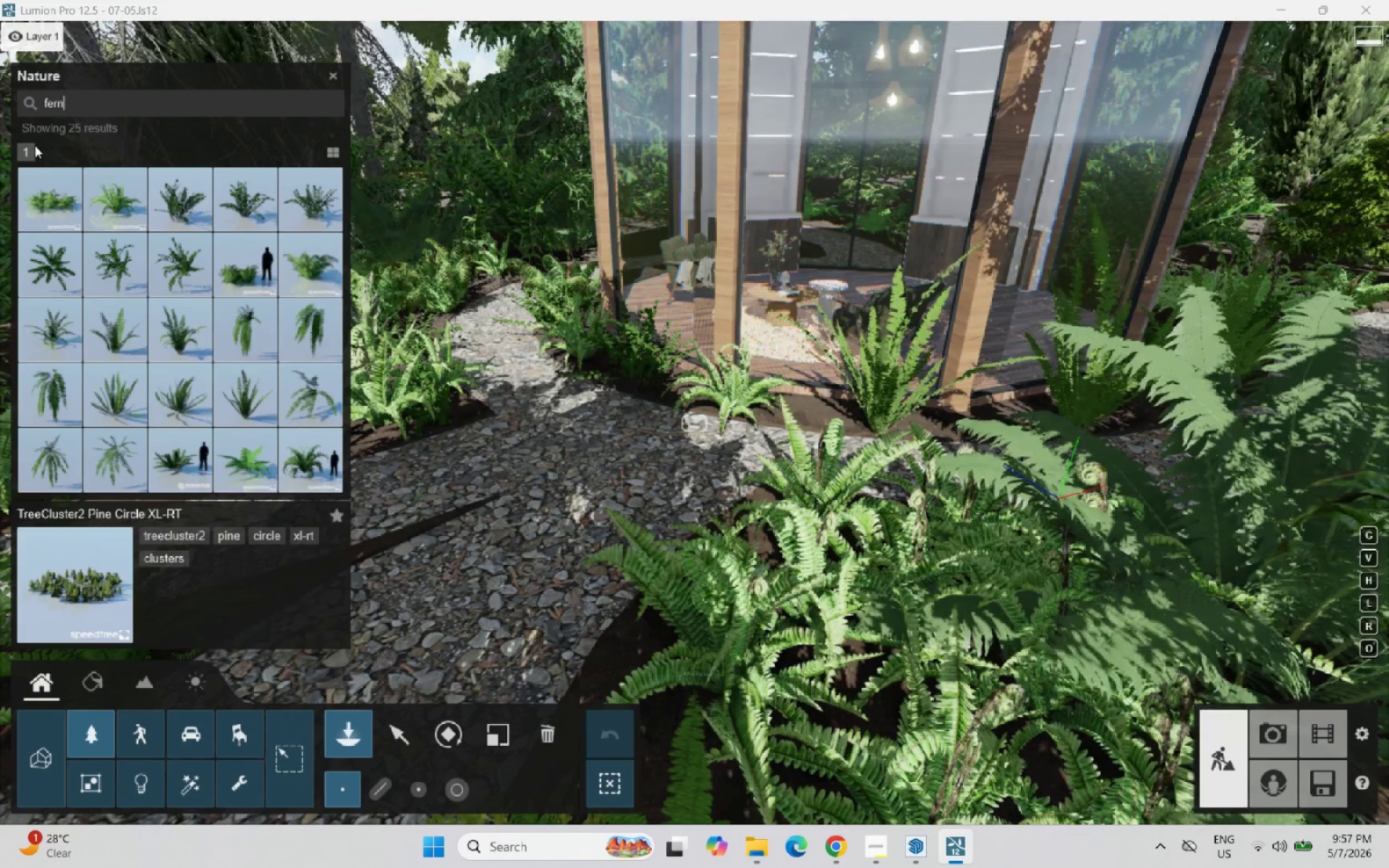 
left_click([30, 148])
 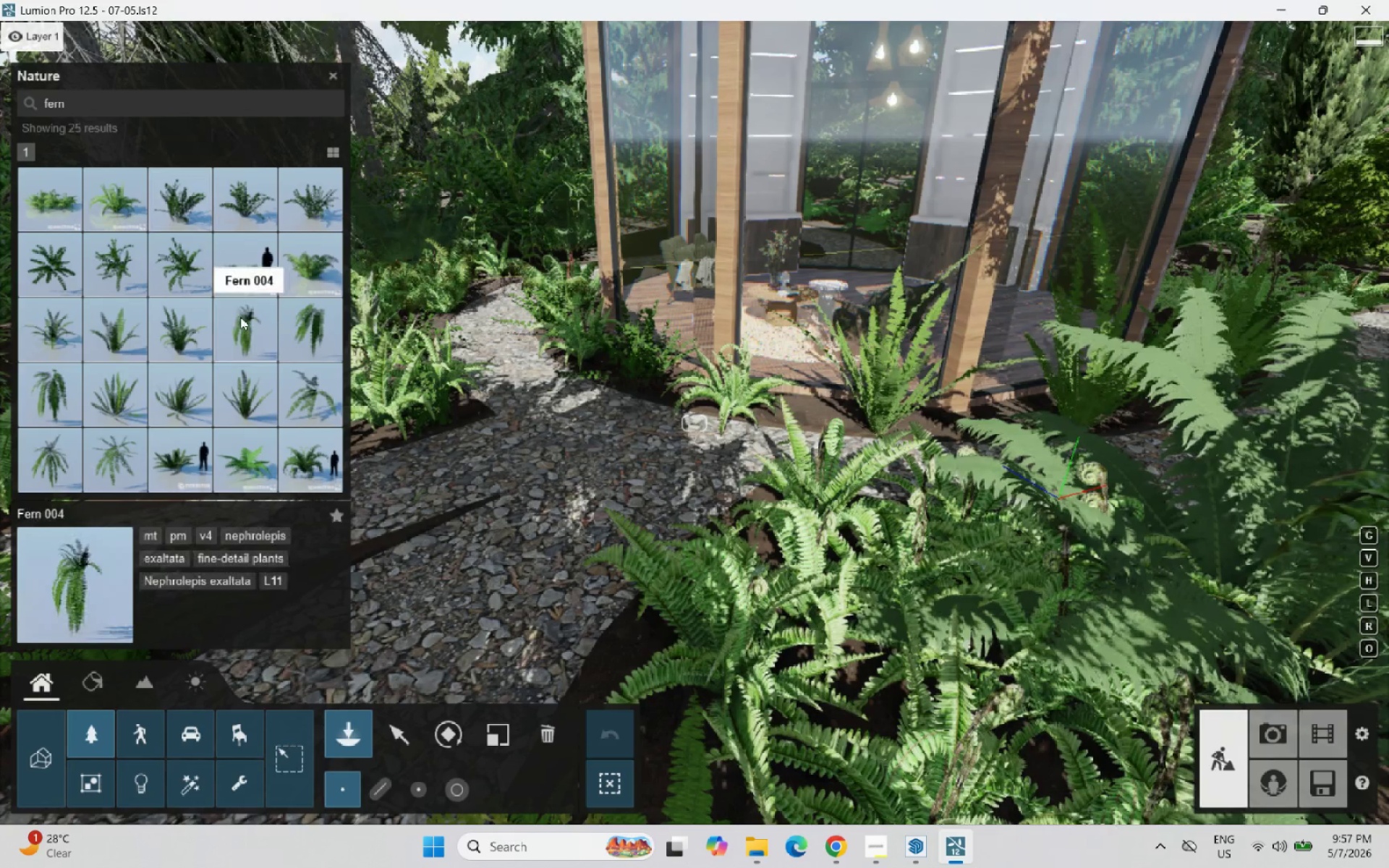 
scroll: coordinate [273, 407], scroll_direction: down, amount: 1.0
 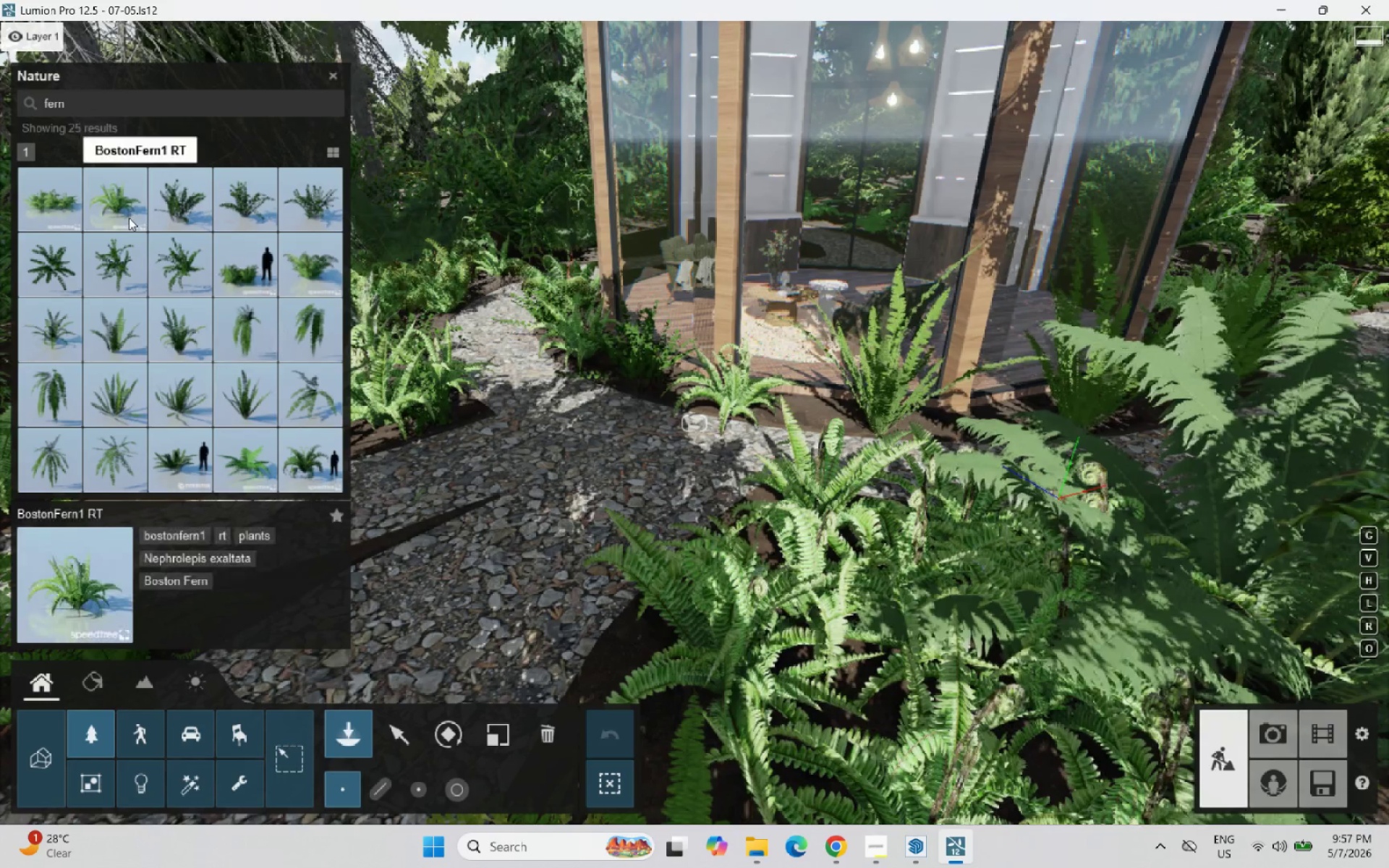 
left_click([121, 214])
 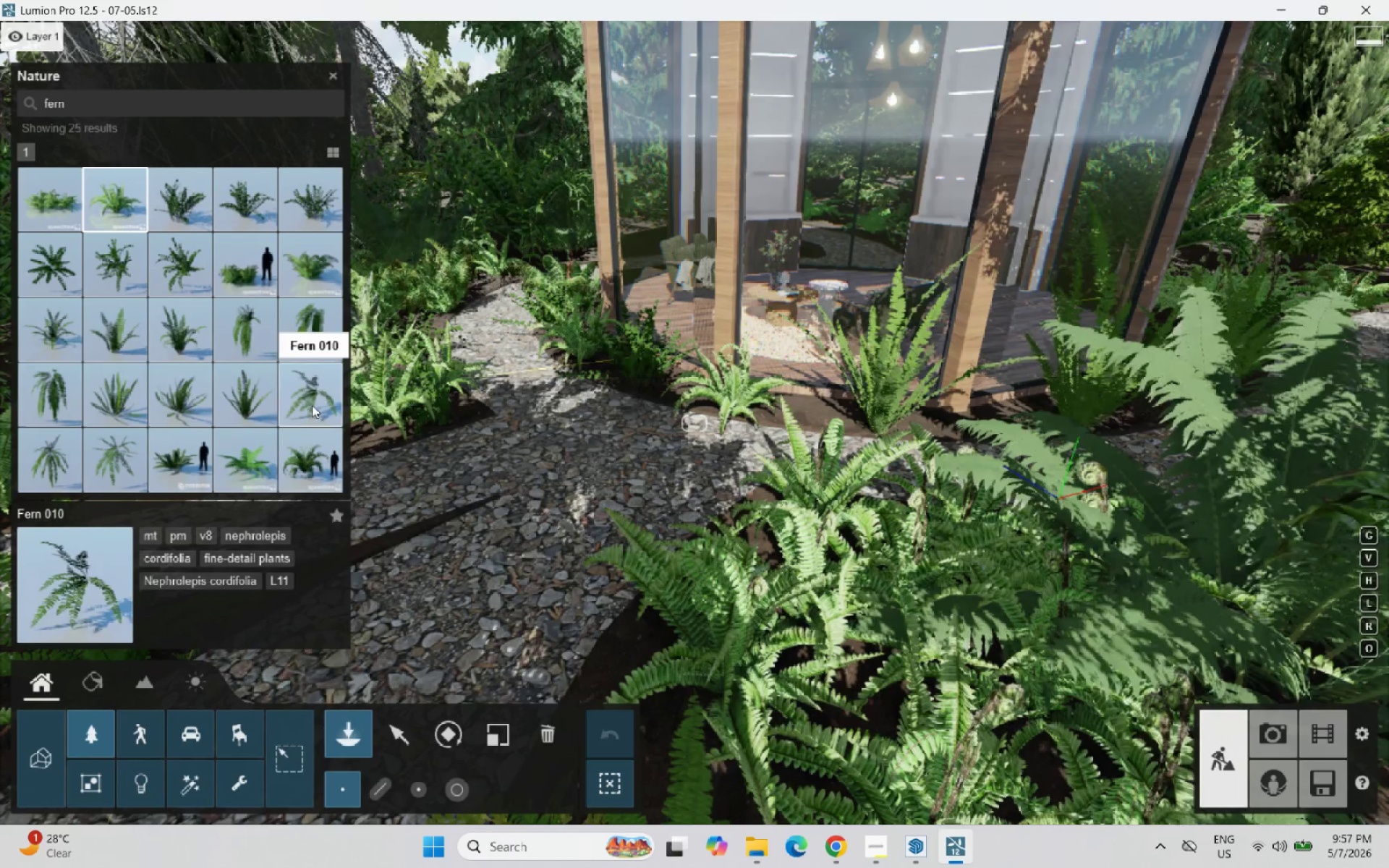 
left_click([184, 465])
 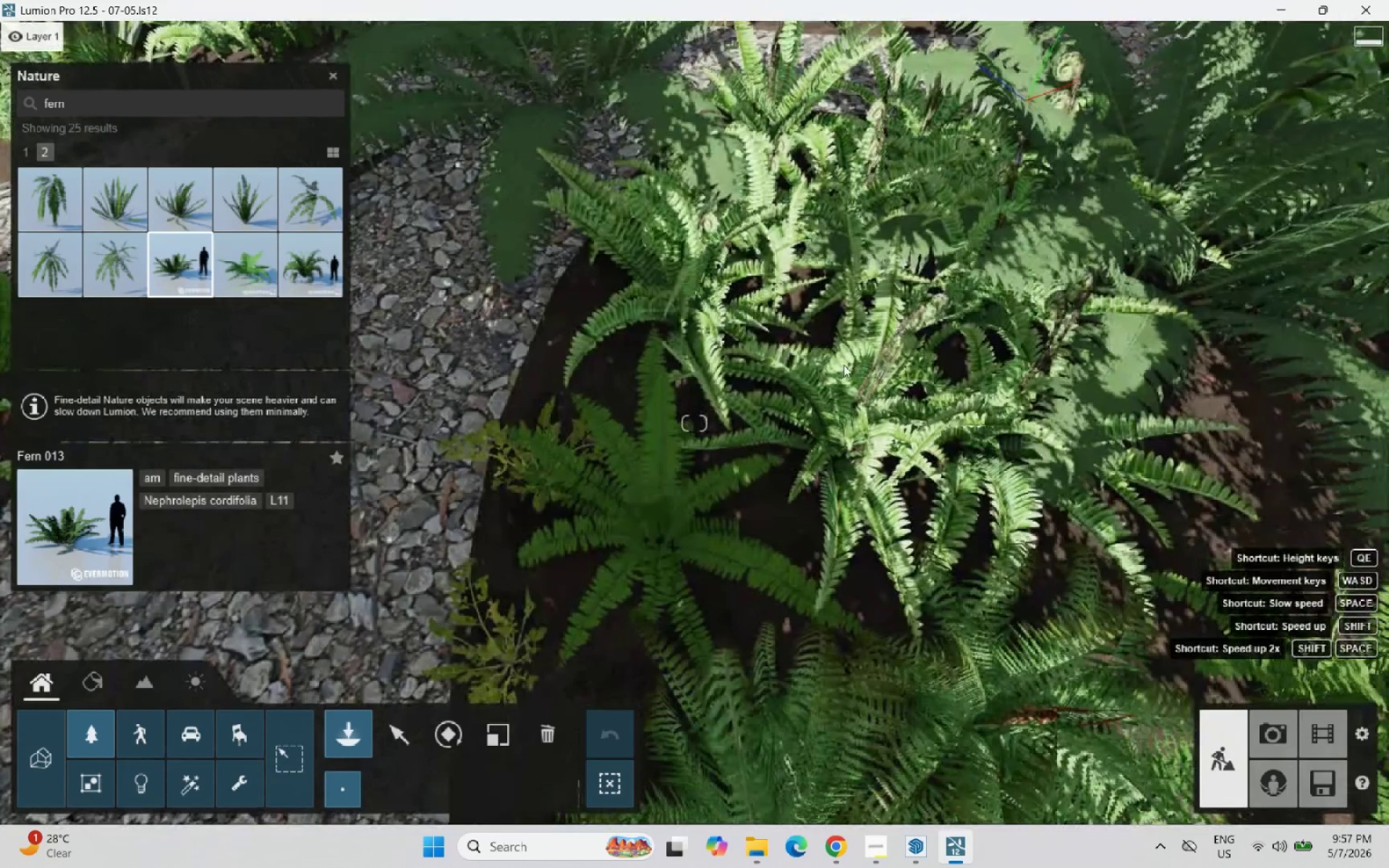 
wait(8.06)
 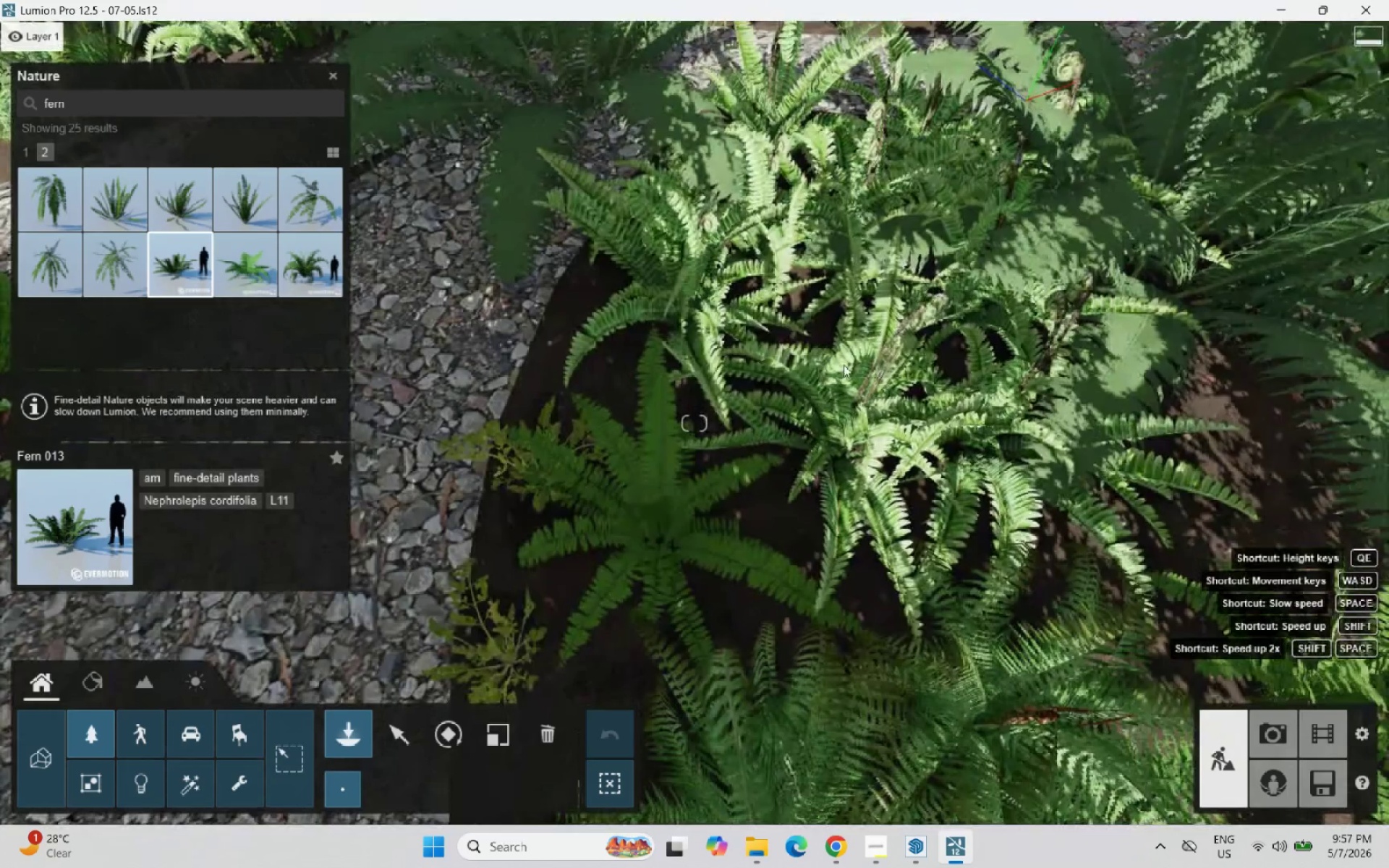 
left_click([179, 413])
 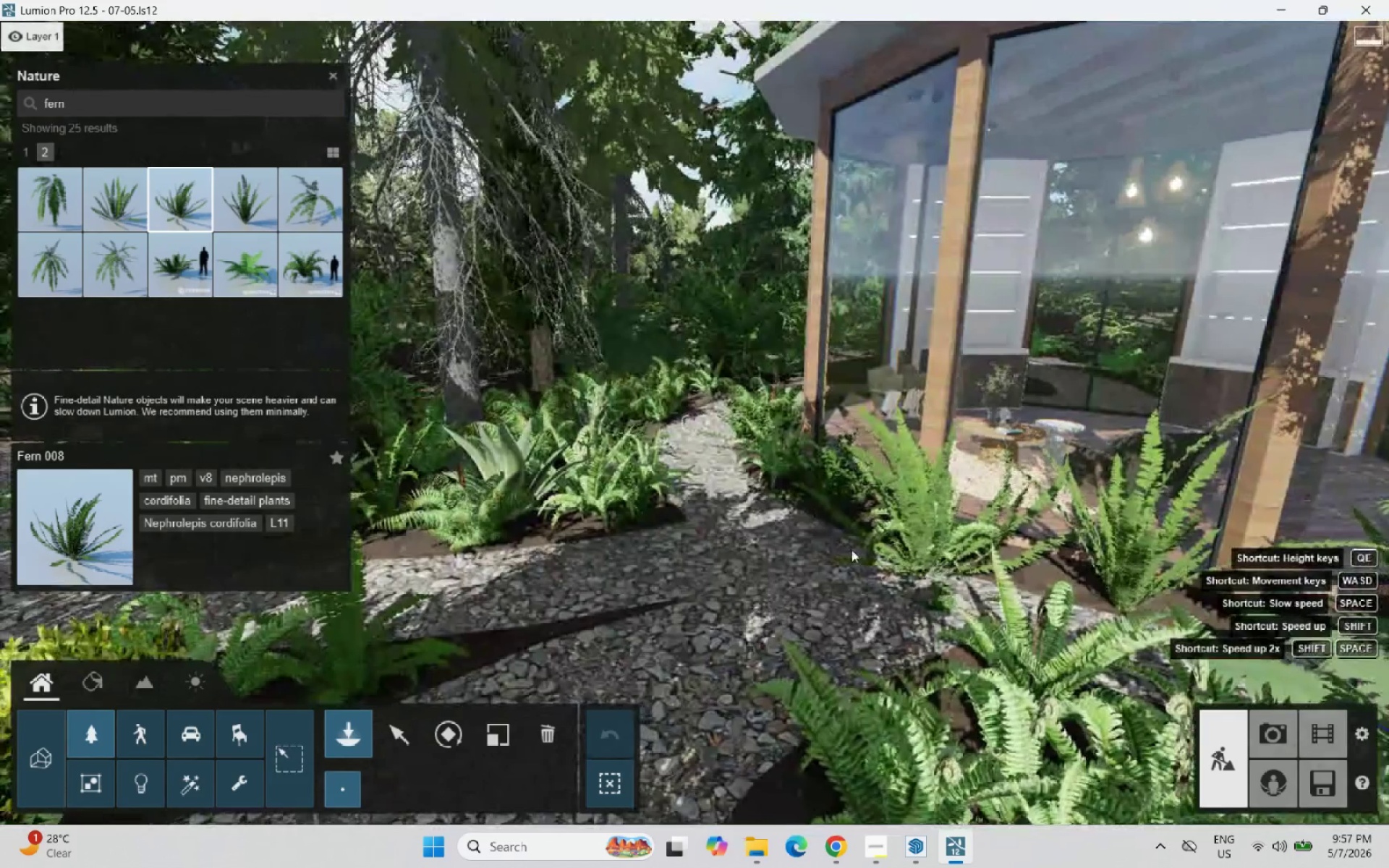 
wait(5.83)
 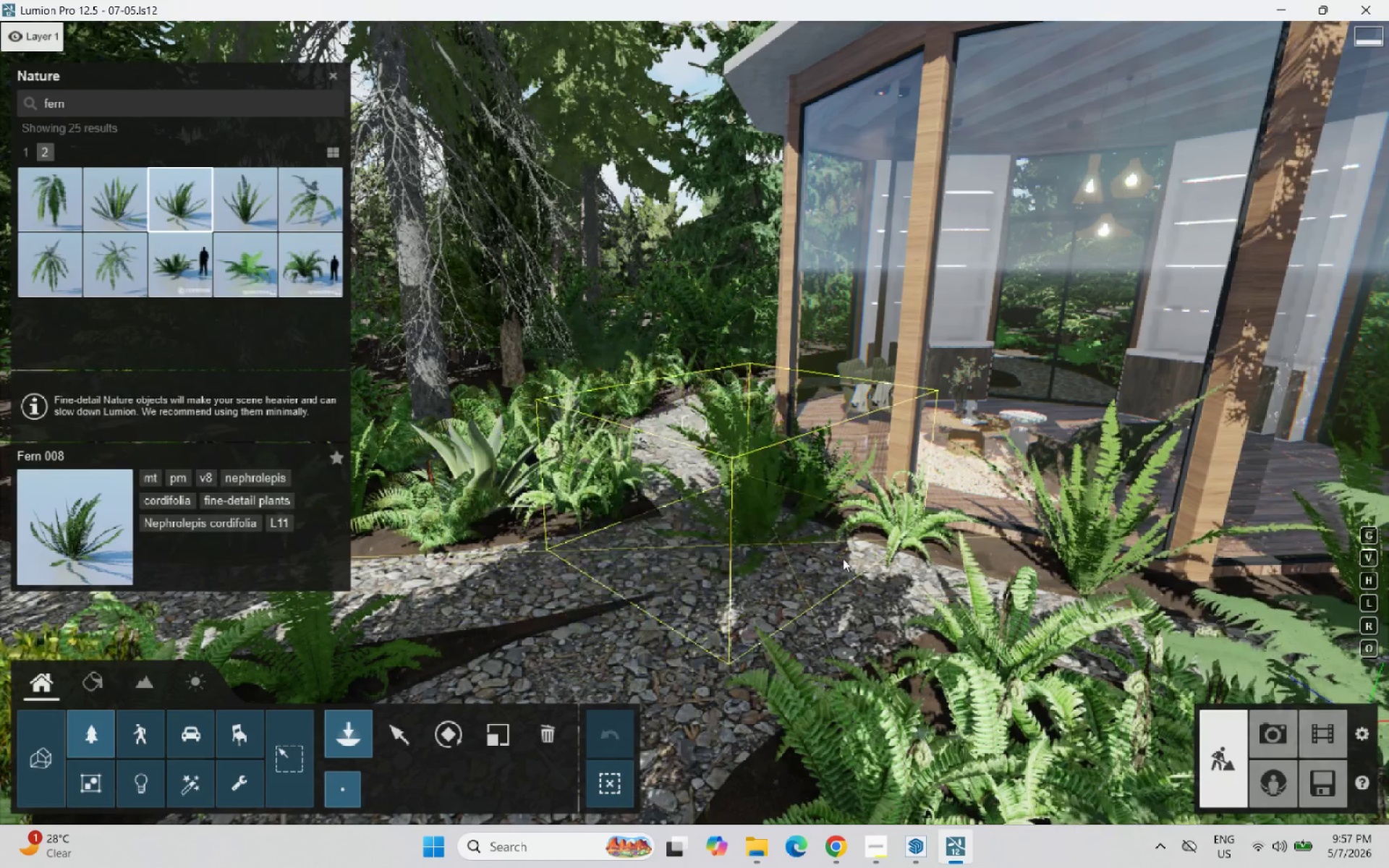 
left_click([802, 498])
 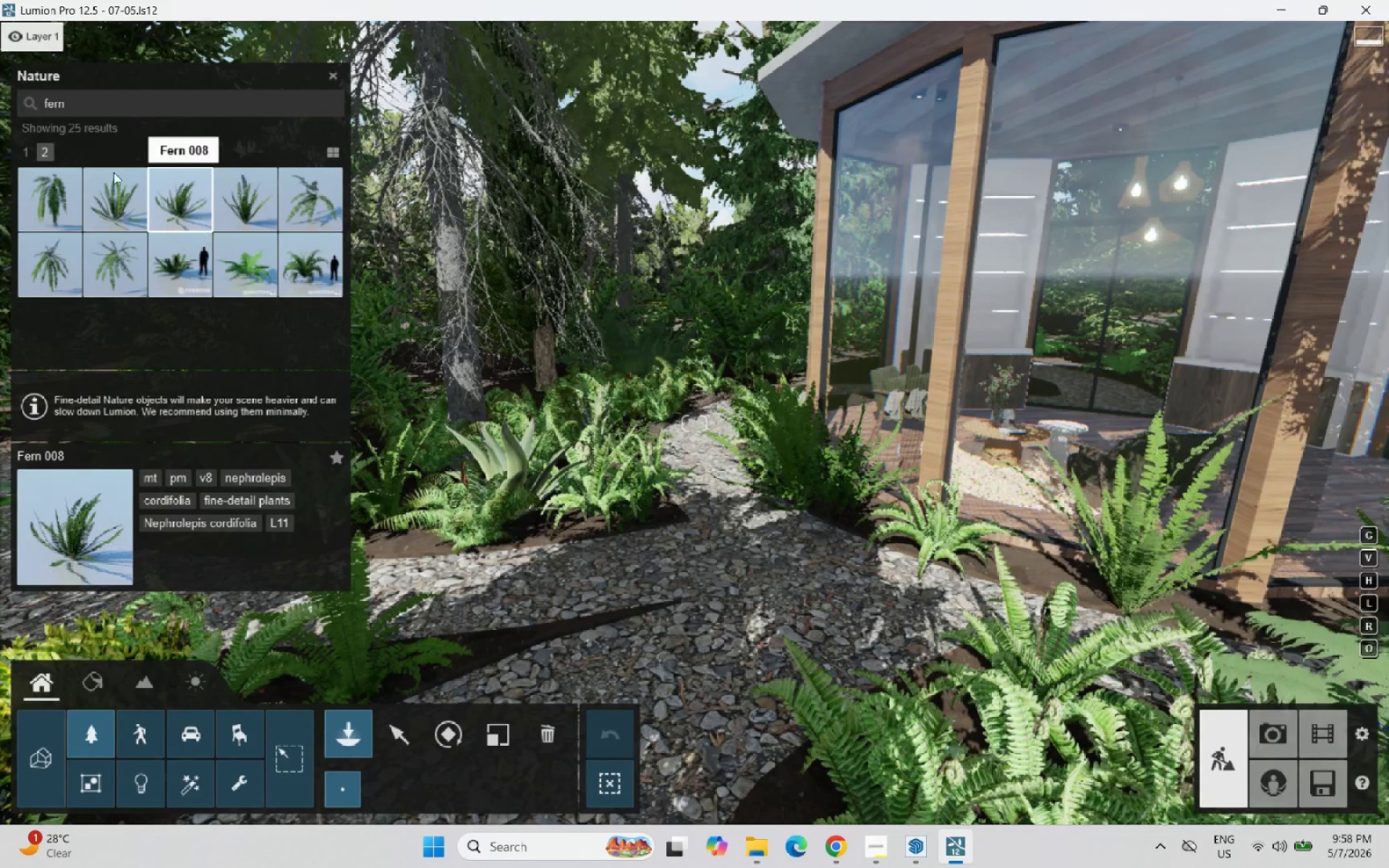 
left_click([30, 151])
 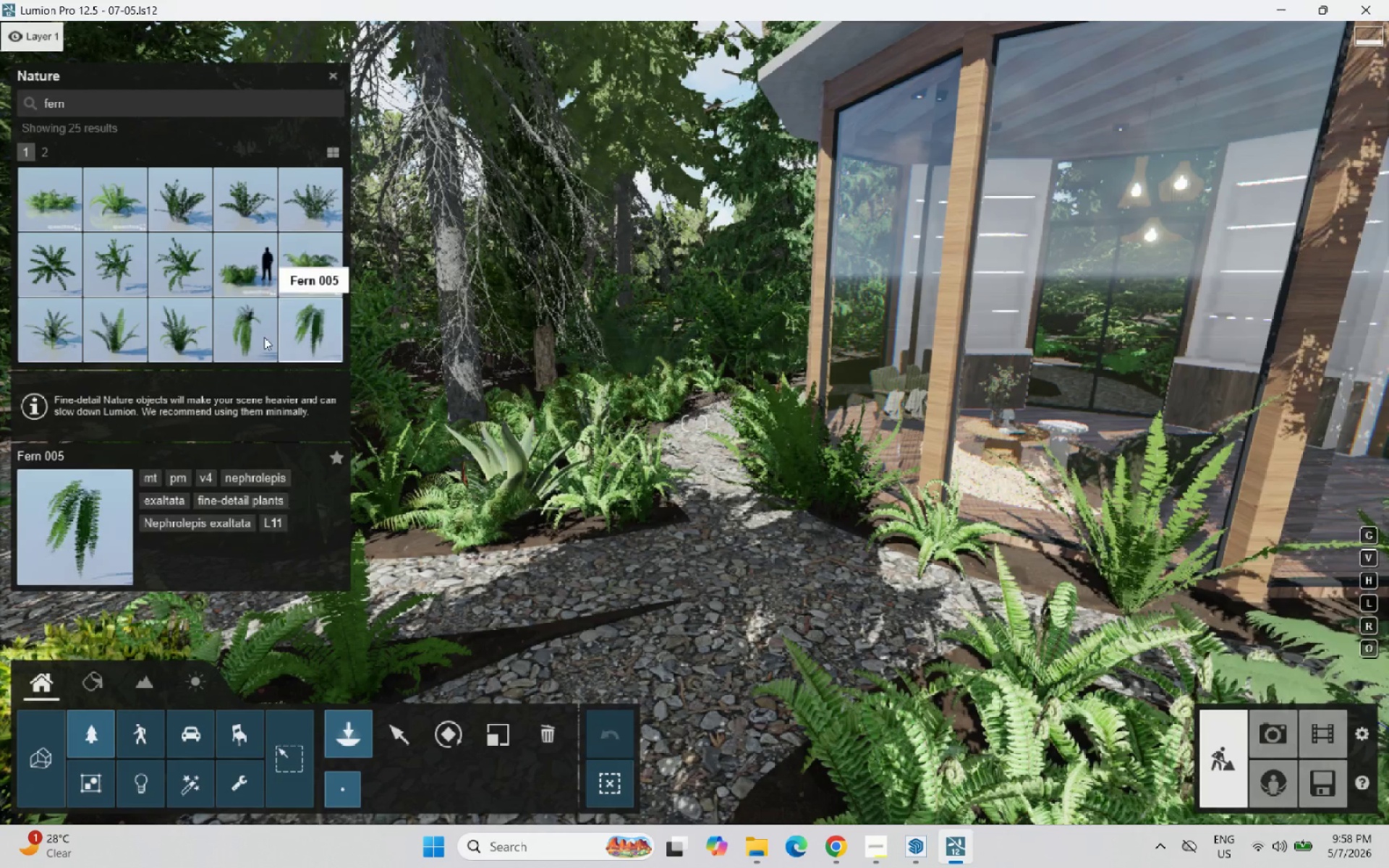 
left_click([190, 331])
 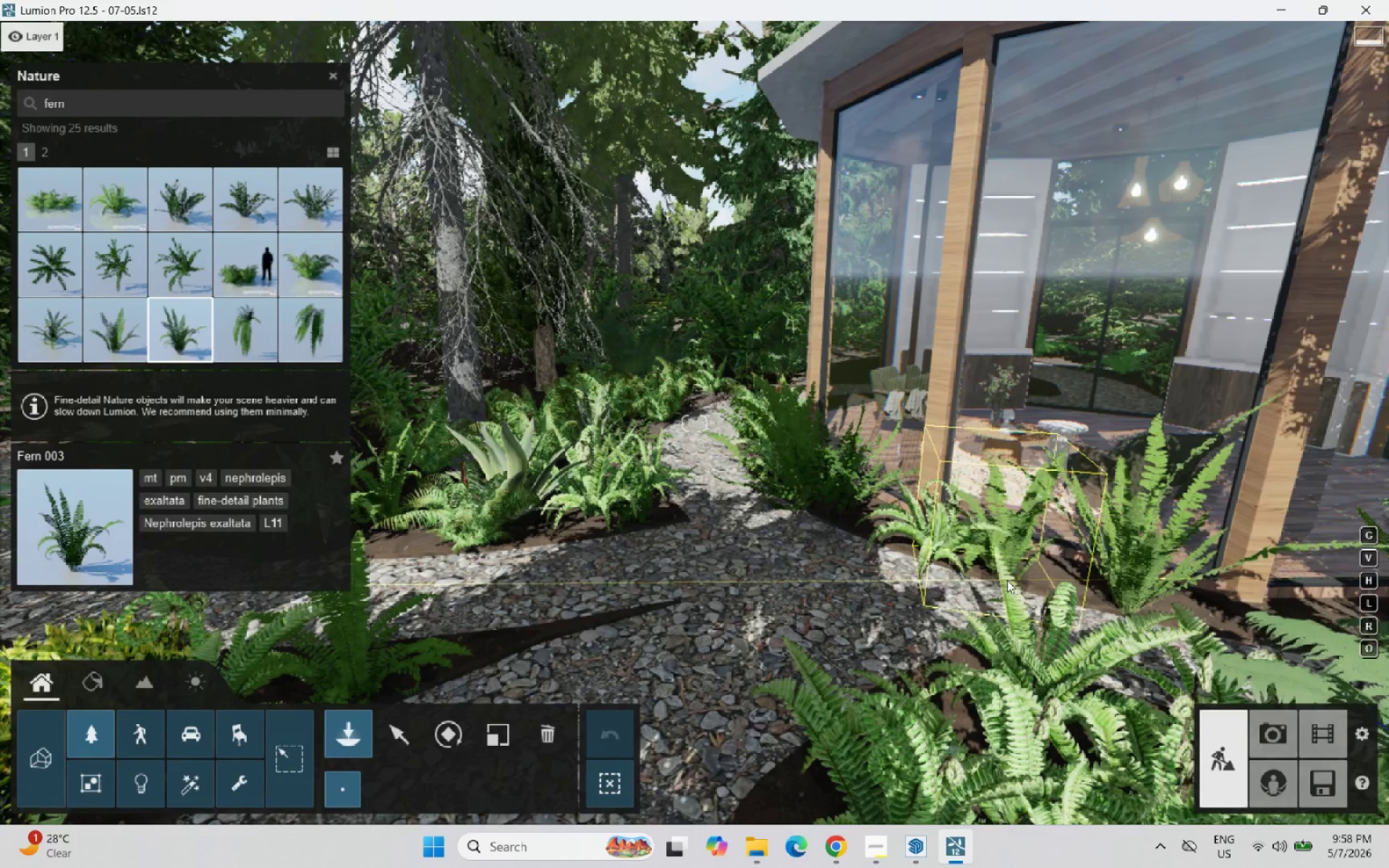 
left_click([1014, 581])
 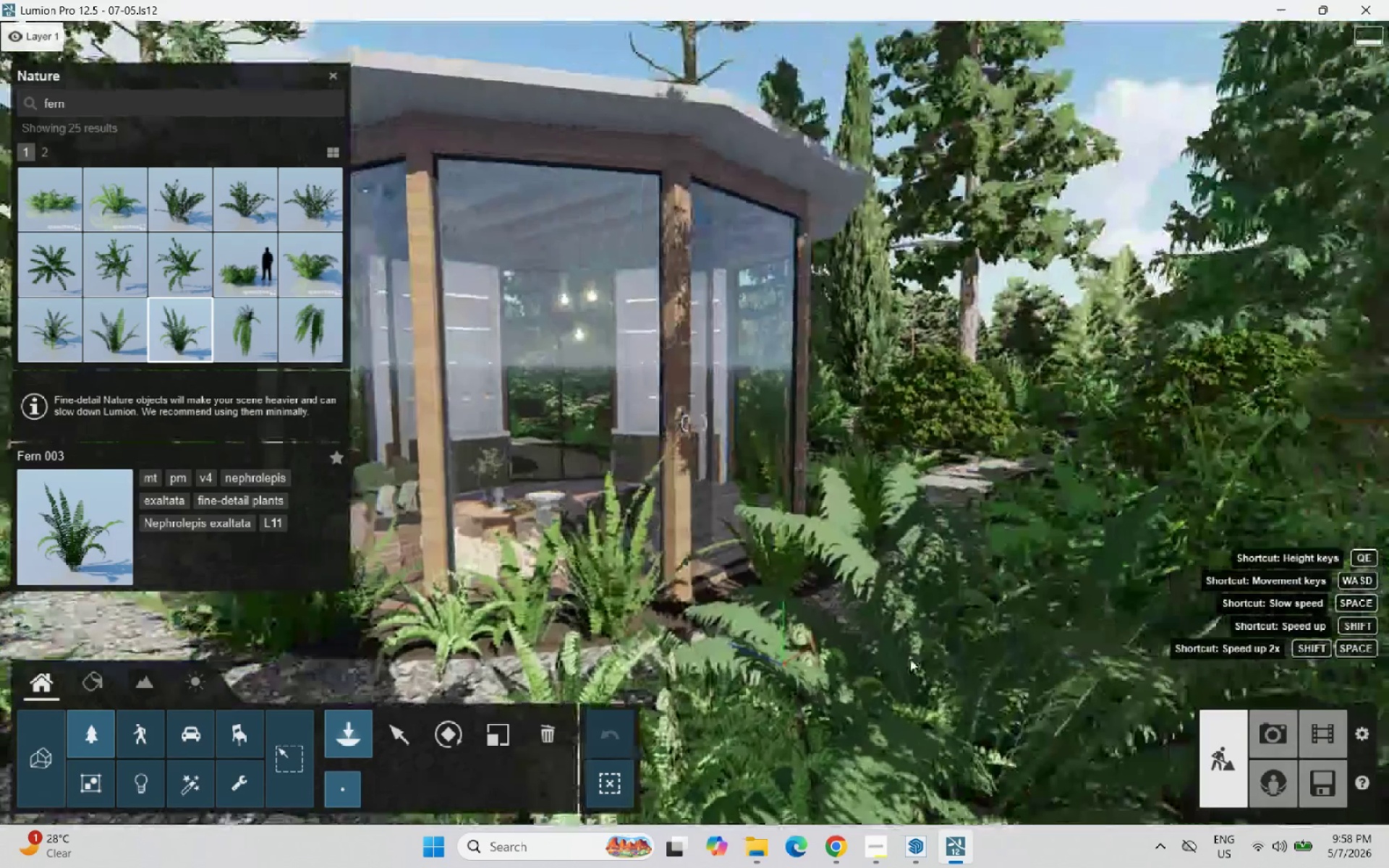 
scroll: coordinate [765, 633], scroll_direction: up, amount: 2.0
 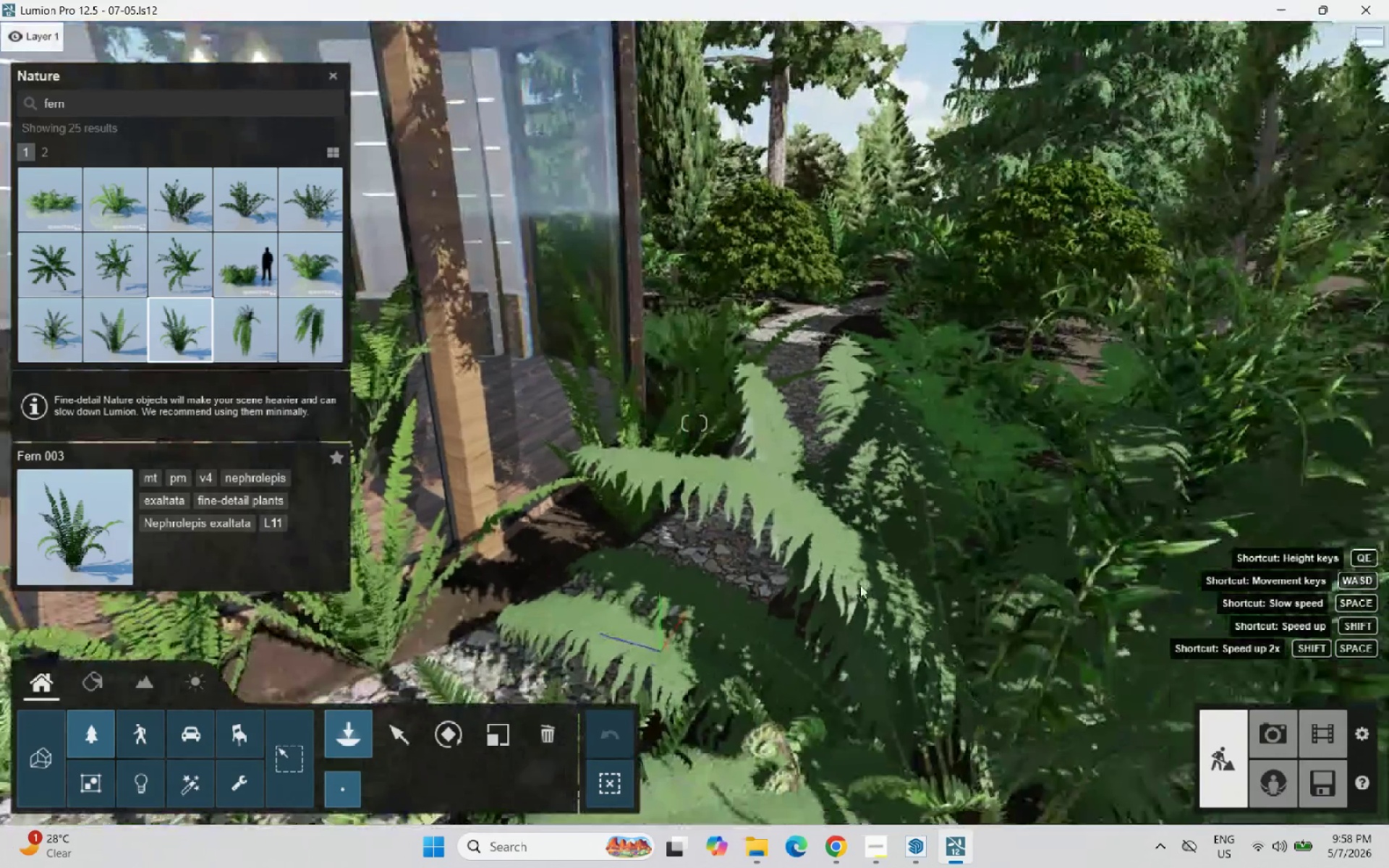 
scroll: coordinate [900, 589], scroll_direction: down, amount: 6.0
 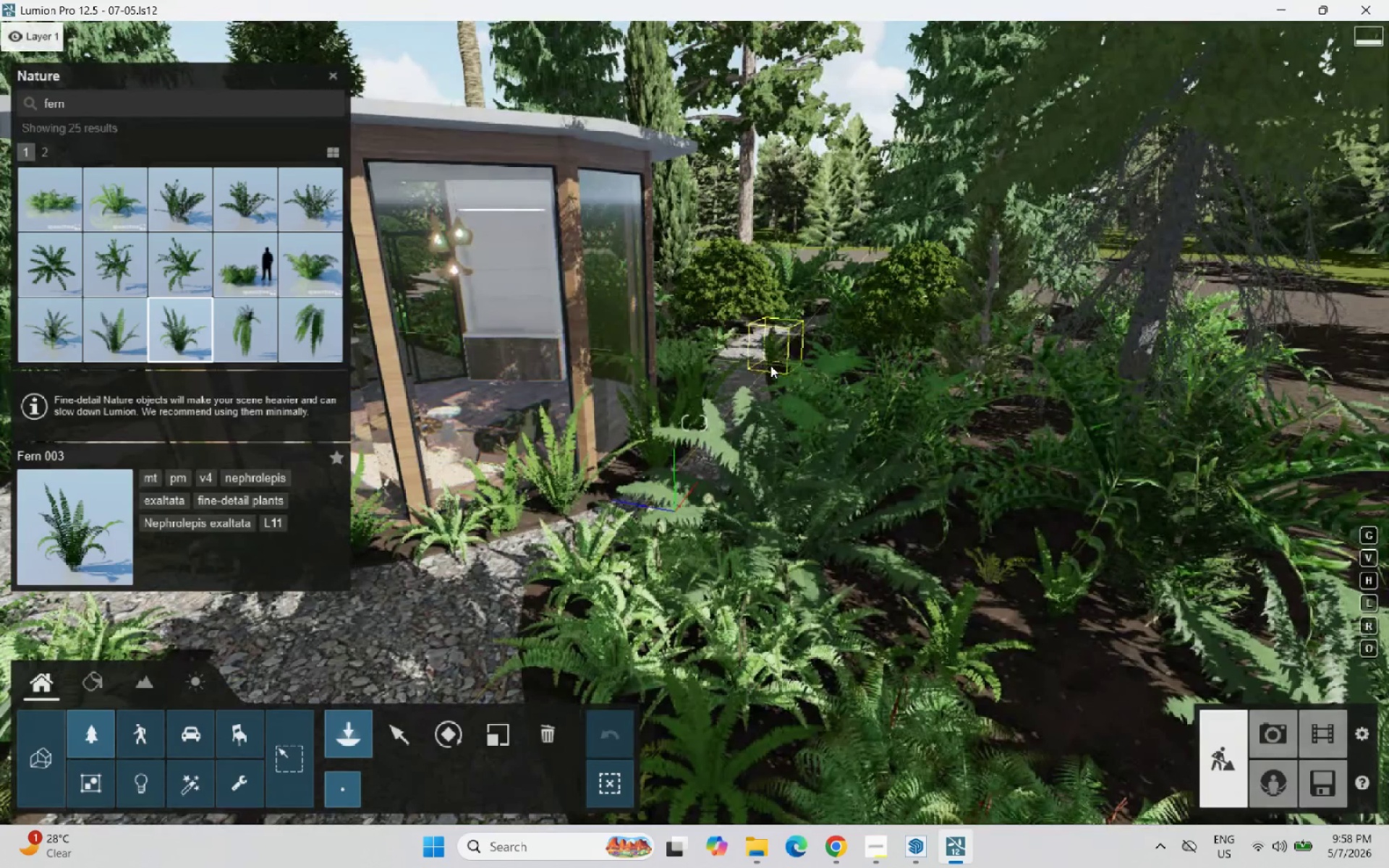 
left_click([776, 366])
 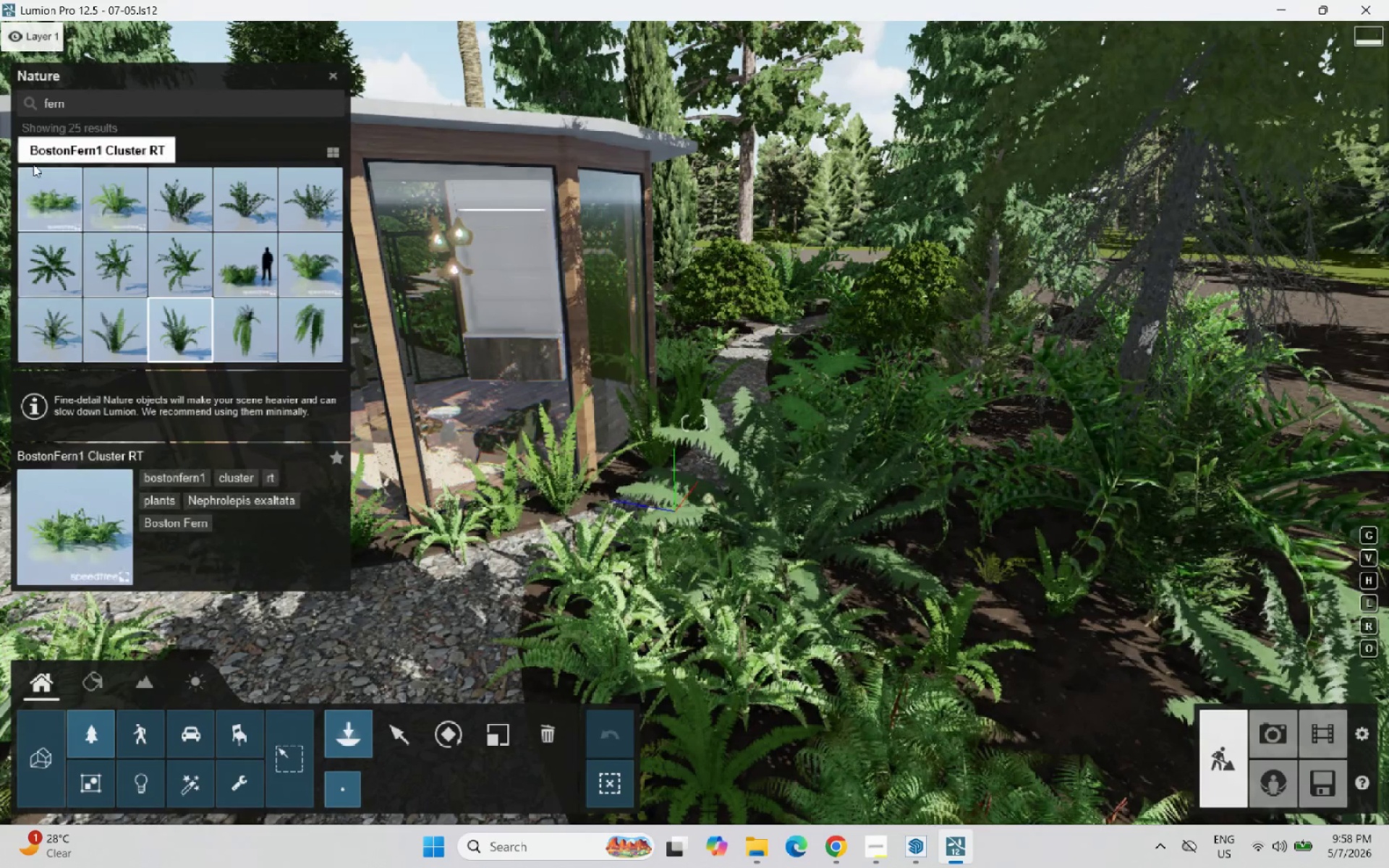 
left_click([45, 154])
 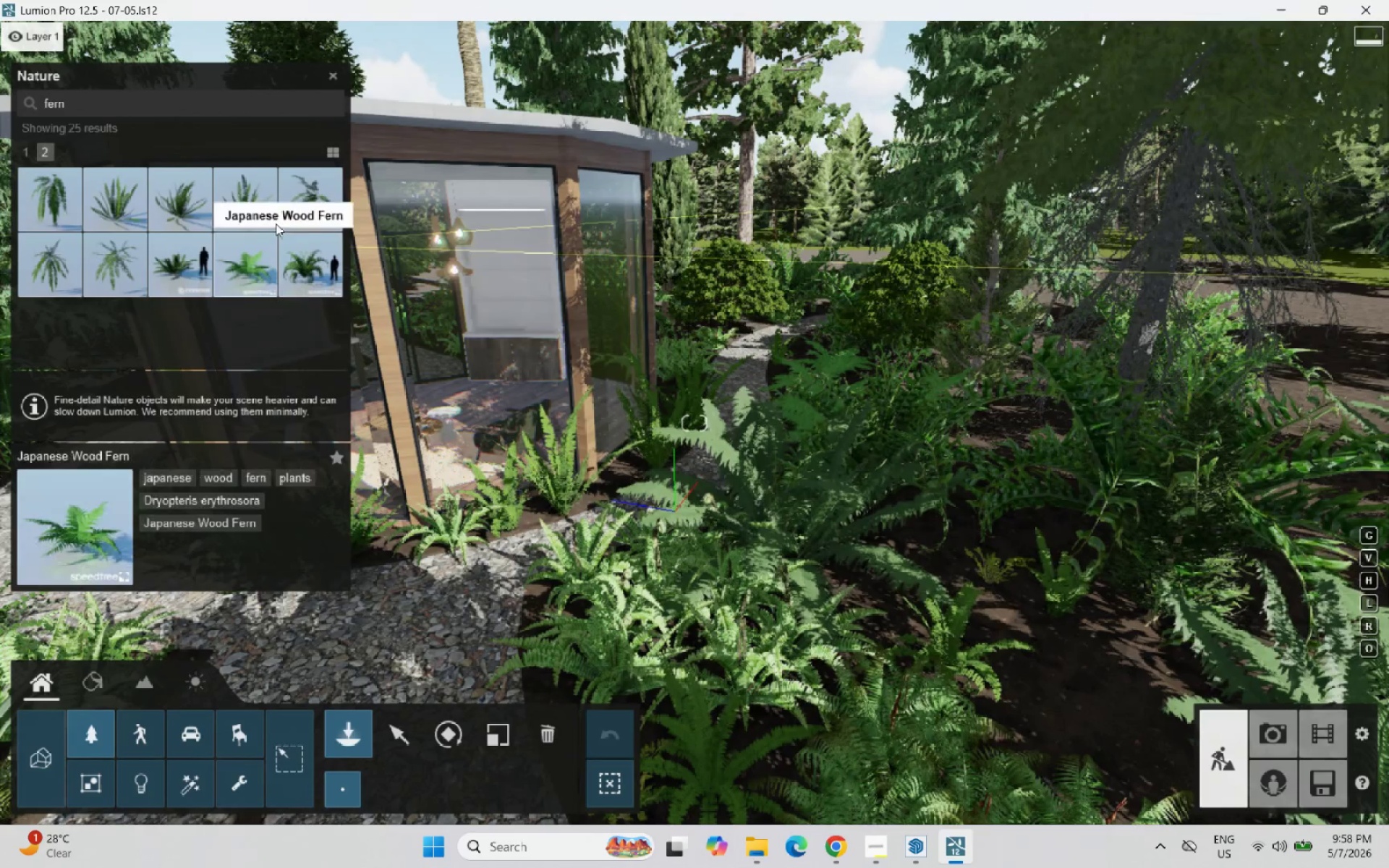 
left_click([297, 267])
 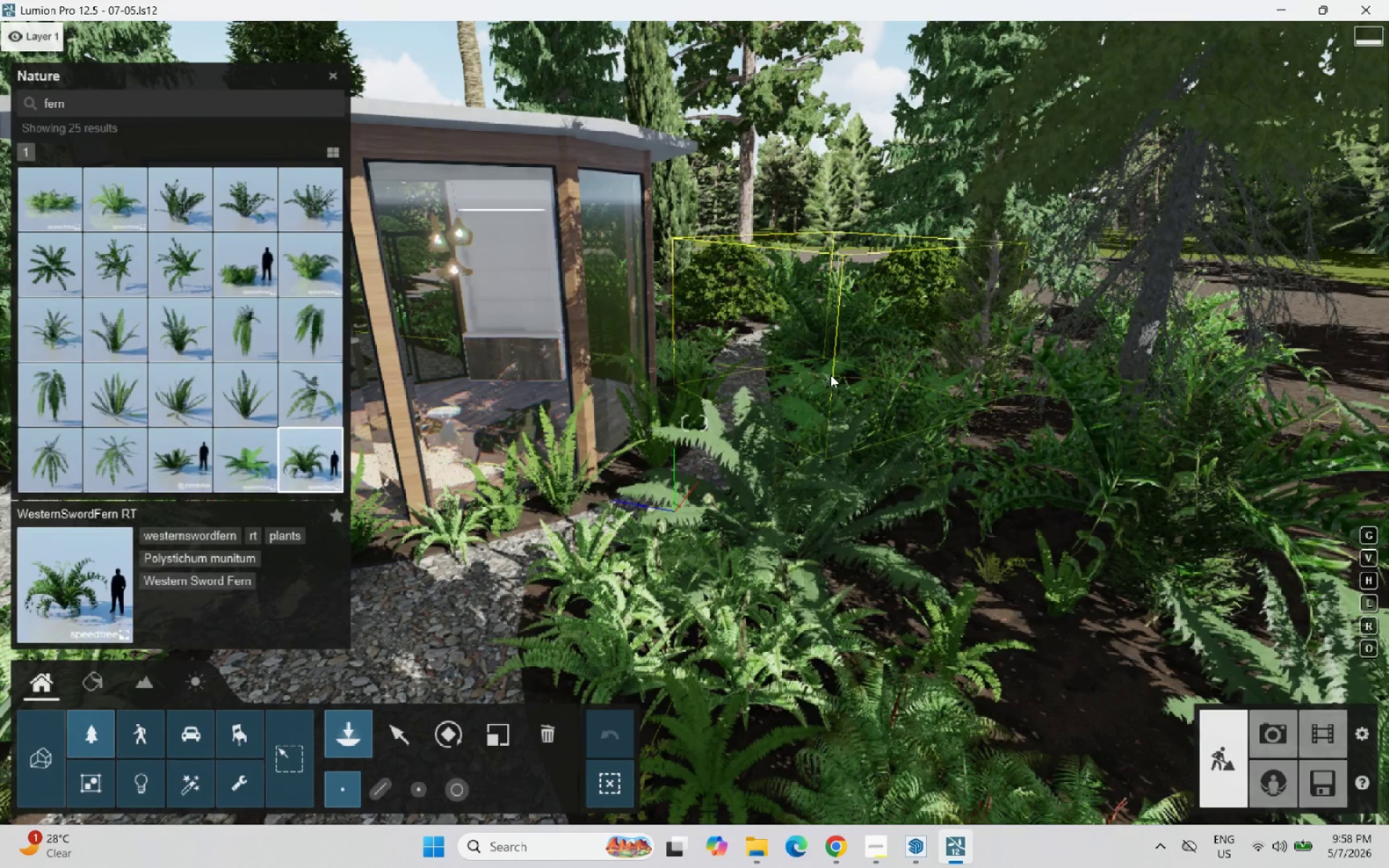 
left_click([837, 375])
 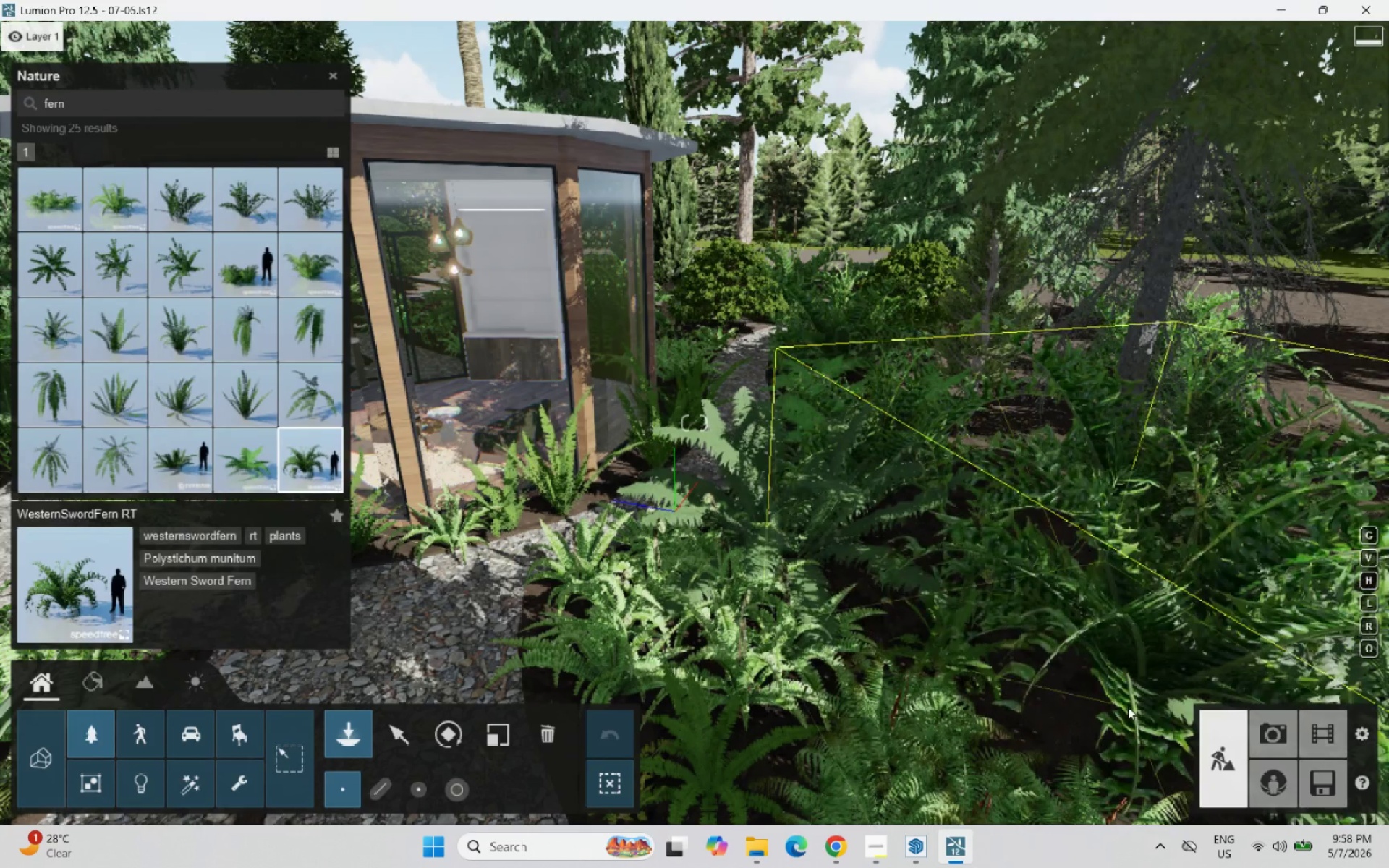 
left_click([1125, 707])
 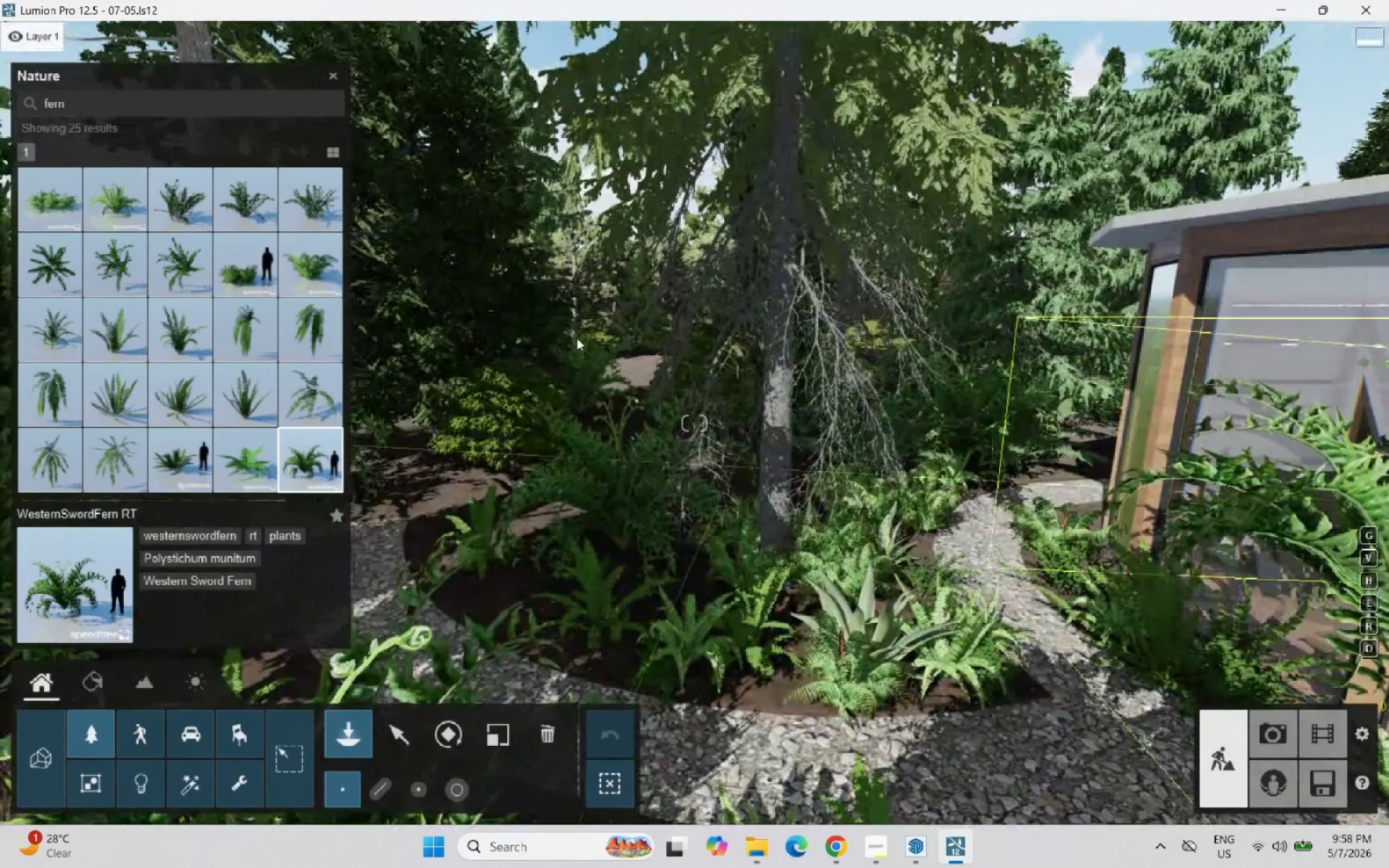 
scroll: coordinate [1388, 462], scroll_direction: up, amount: 8.0
 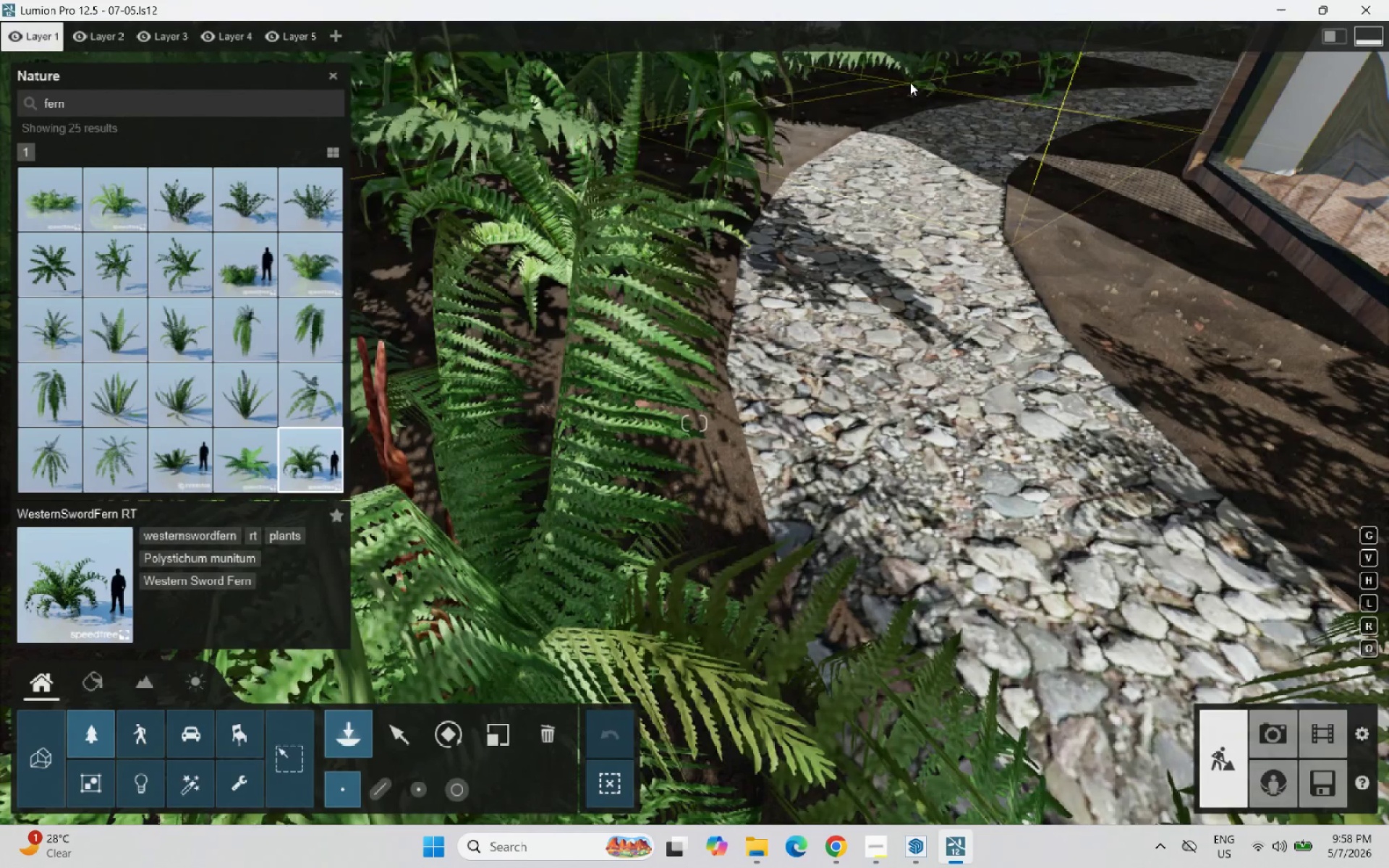 
left_click([906, 98])
 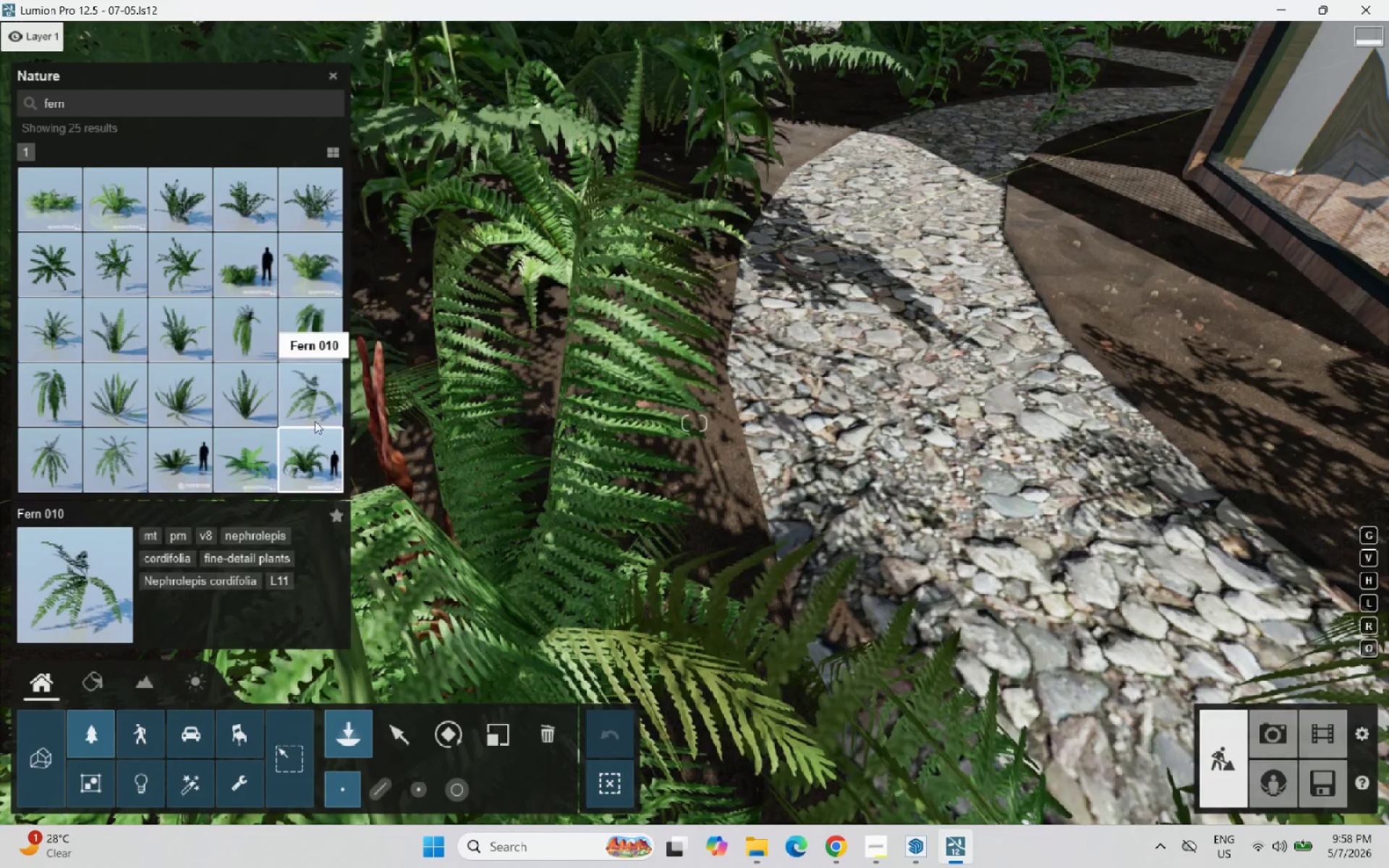 
left_click([190, 471])
 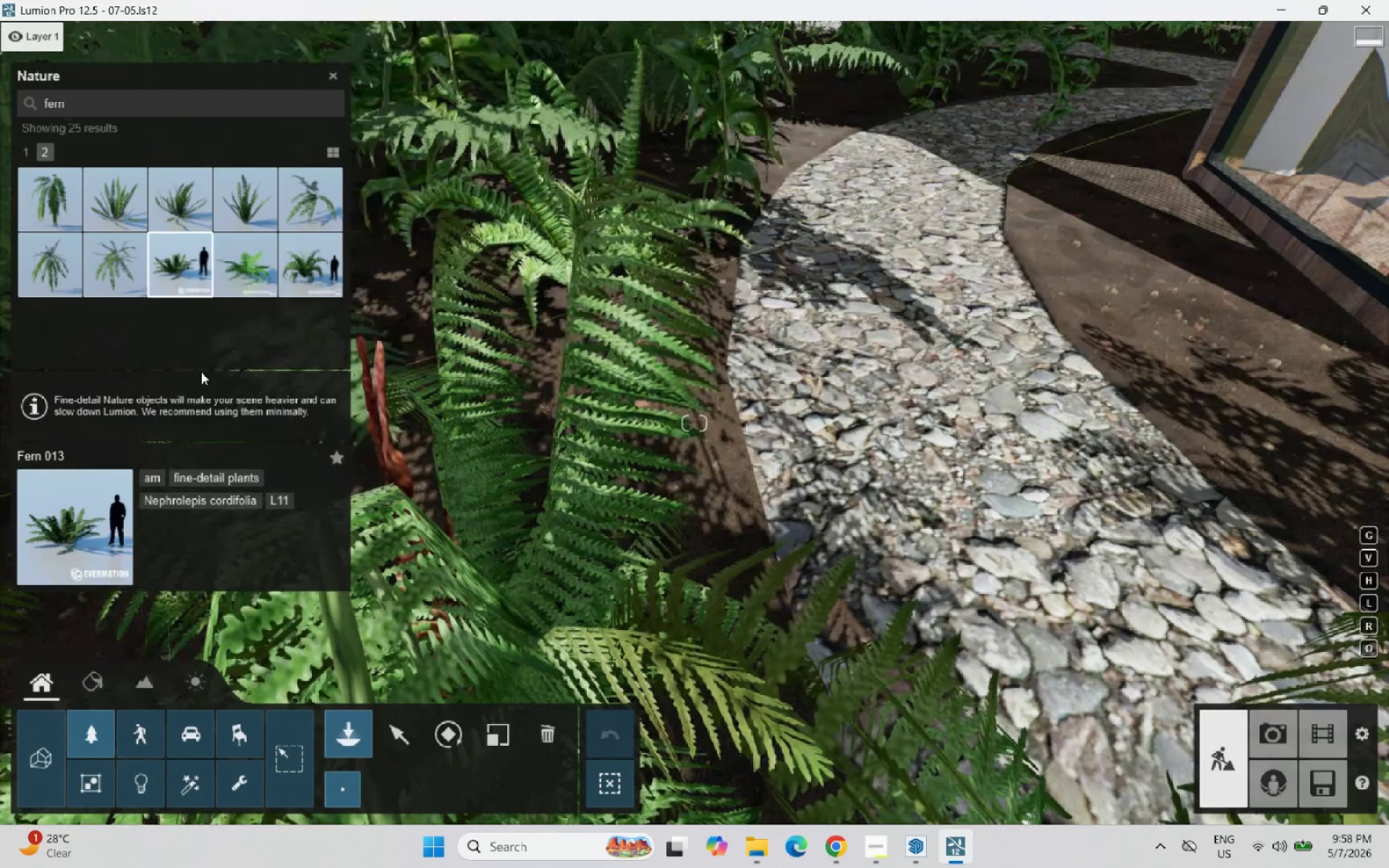 
left_click([237, 281])
 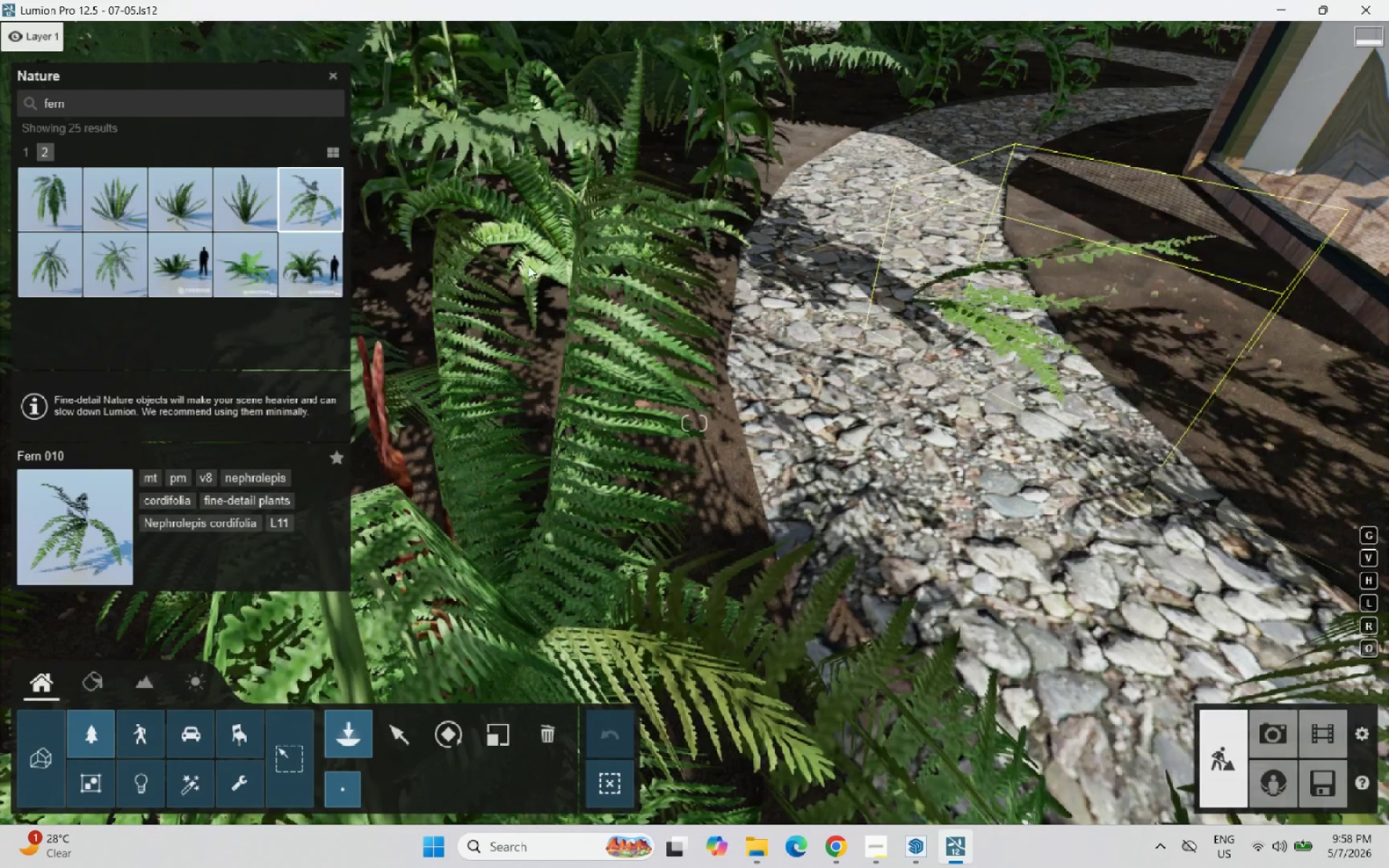 
left_click([236, 216])
 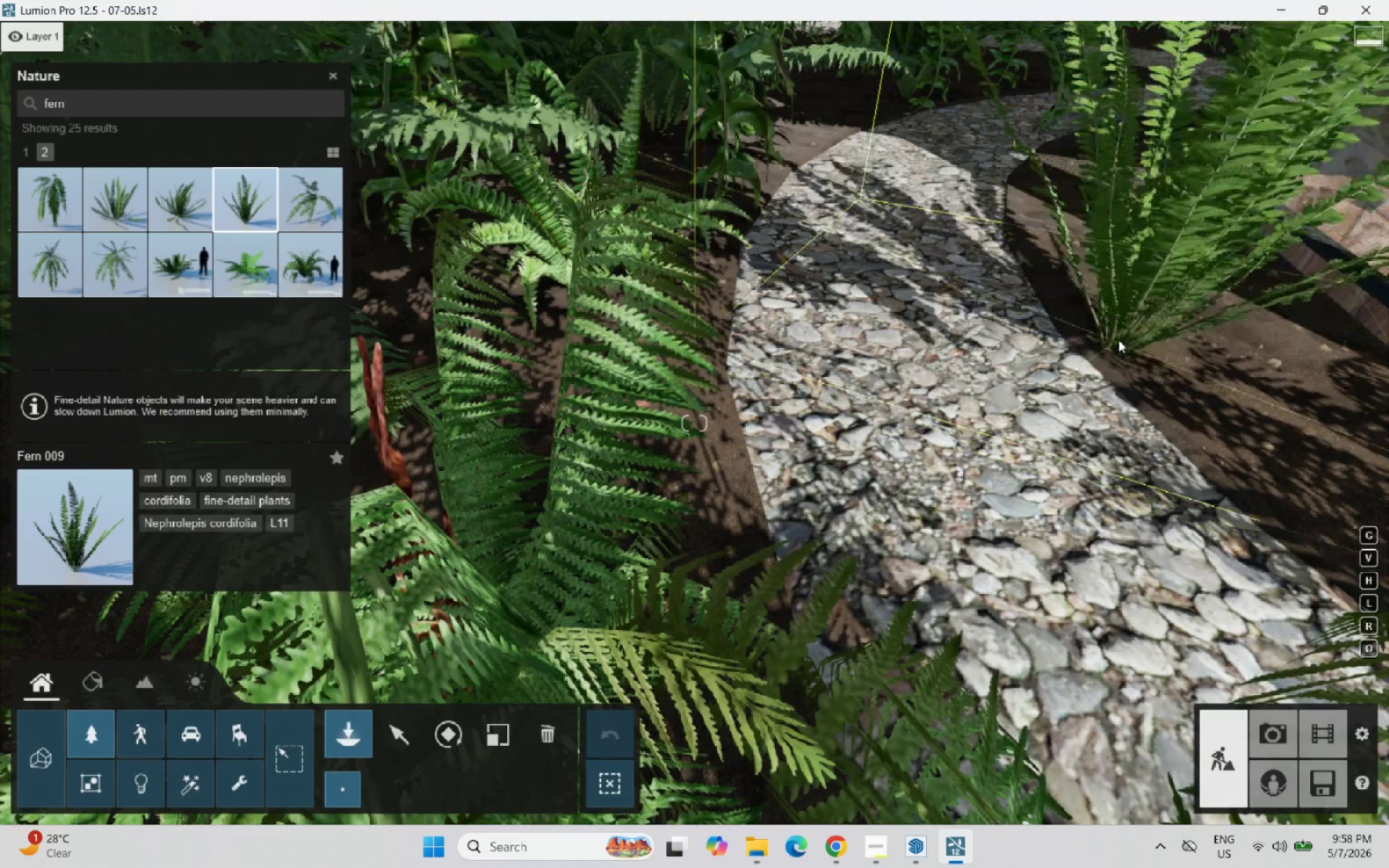 
left_click([1121, 338])
 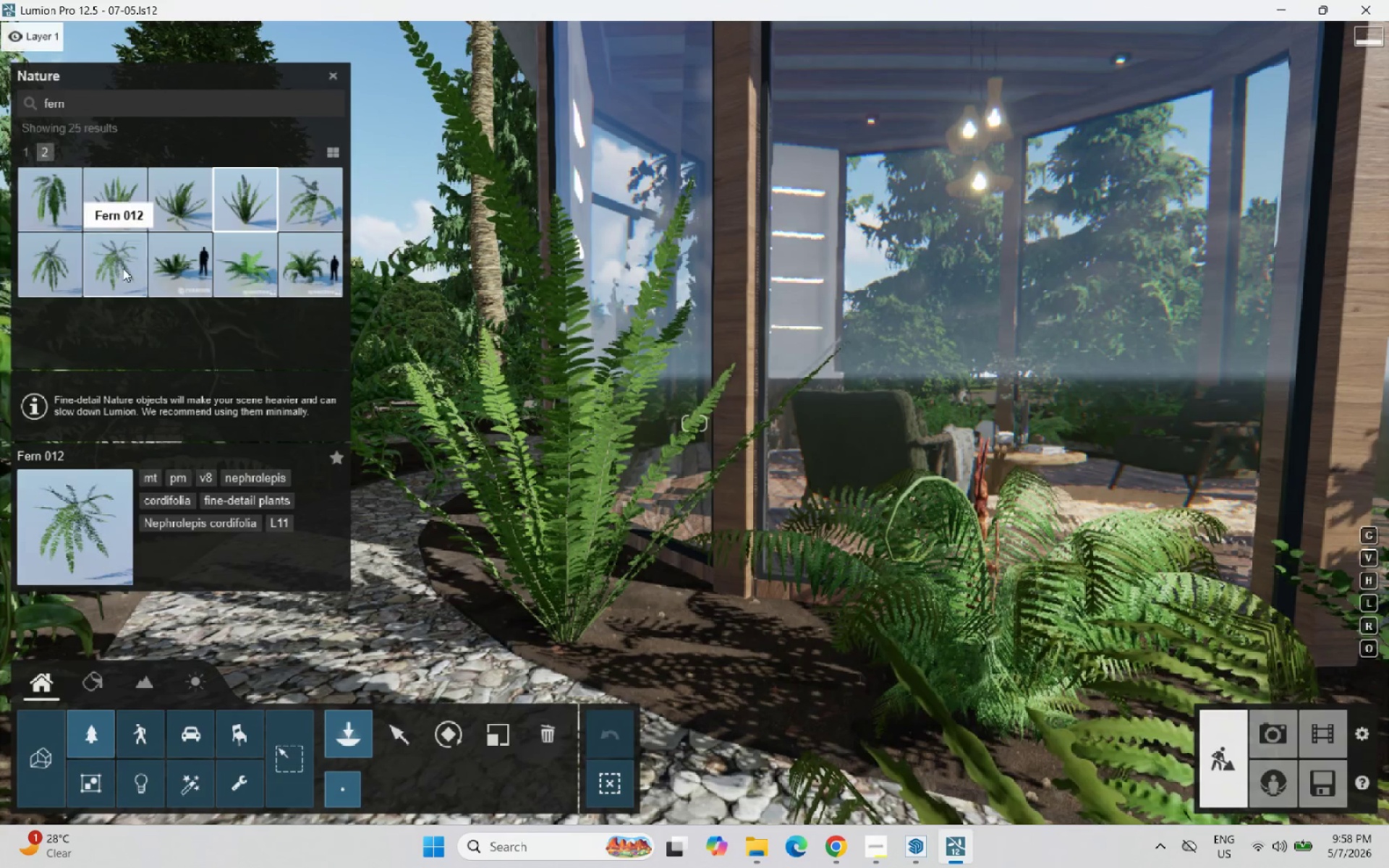 
wait(7.88)
 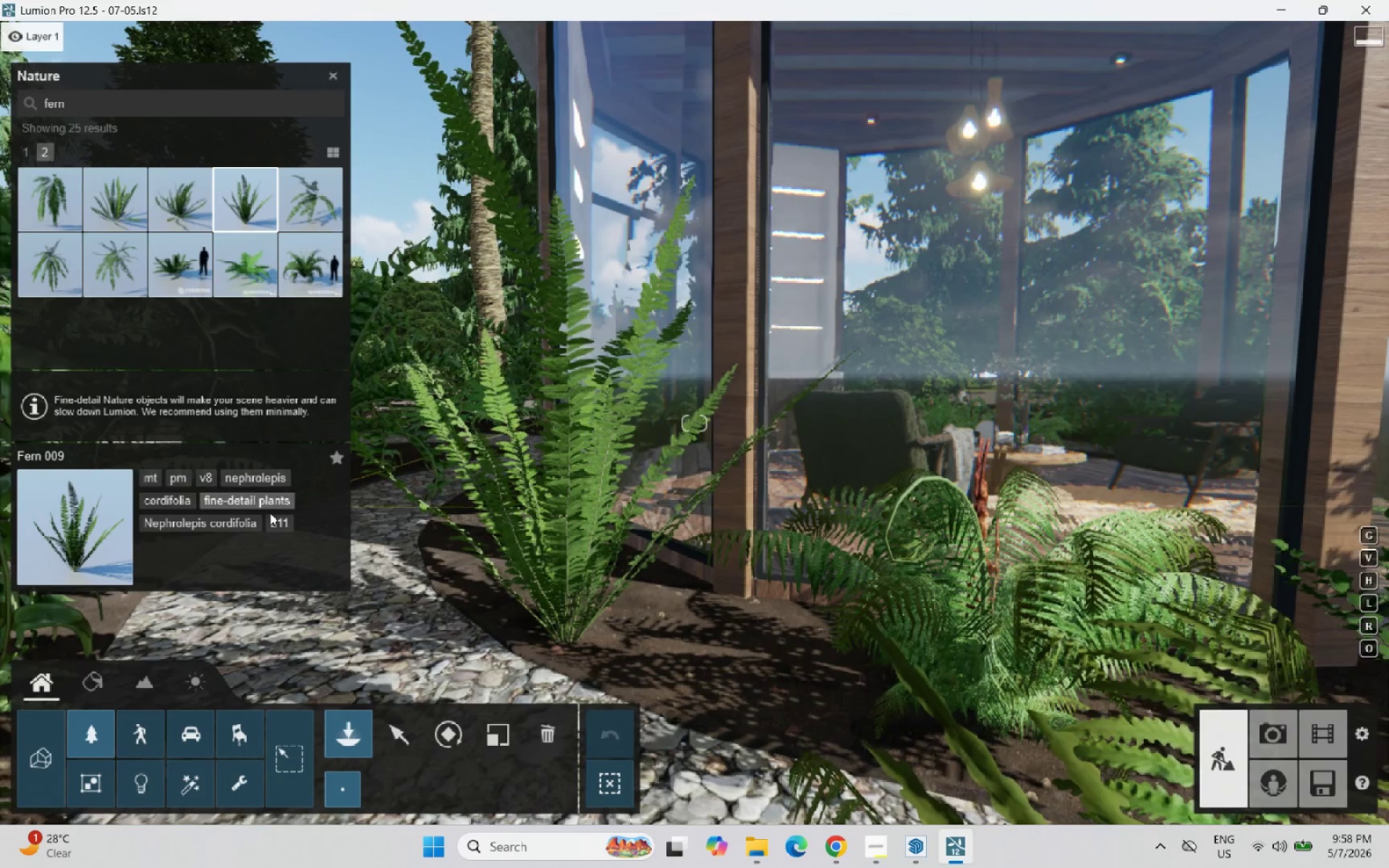 
double_click([17, 148])
 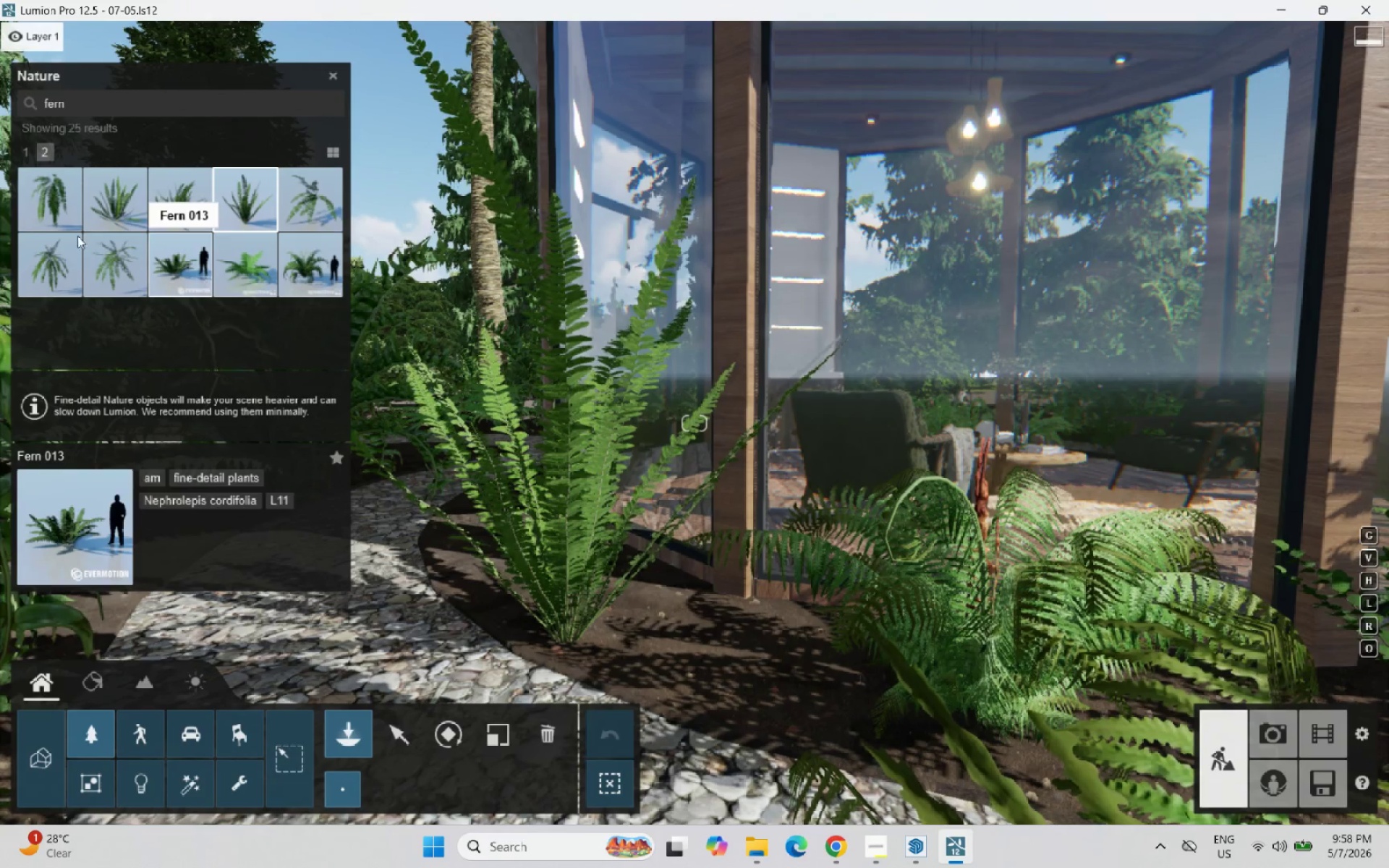 
left_click([20, 156])
 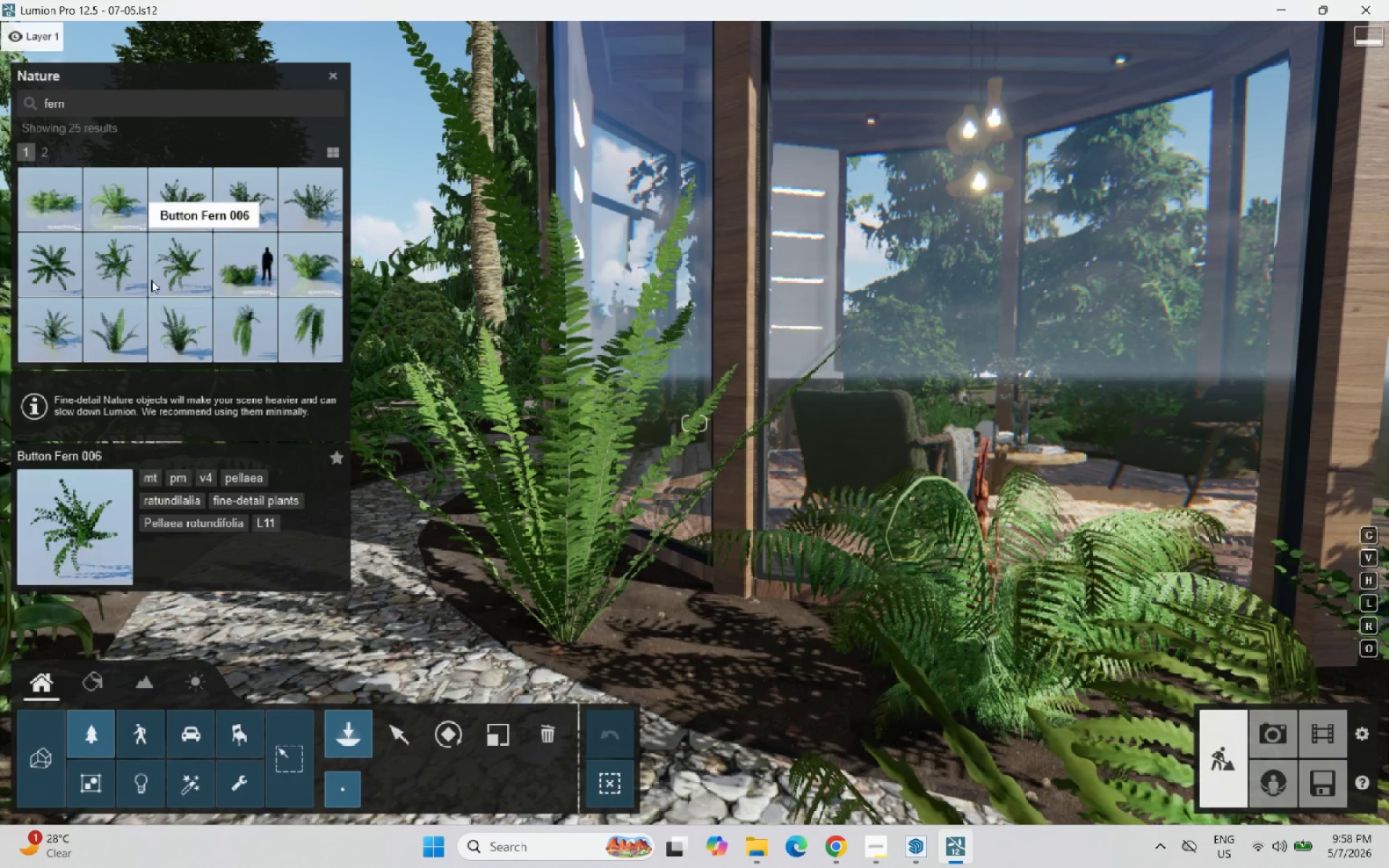 
left_click([165, 344])
 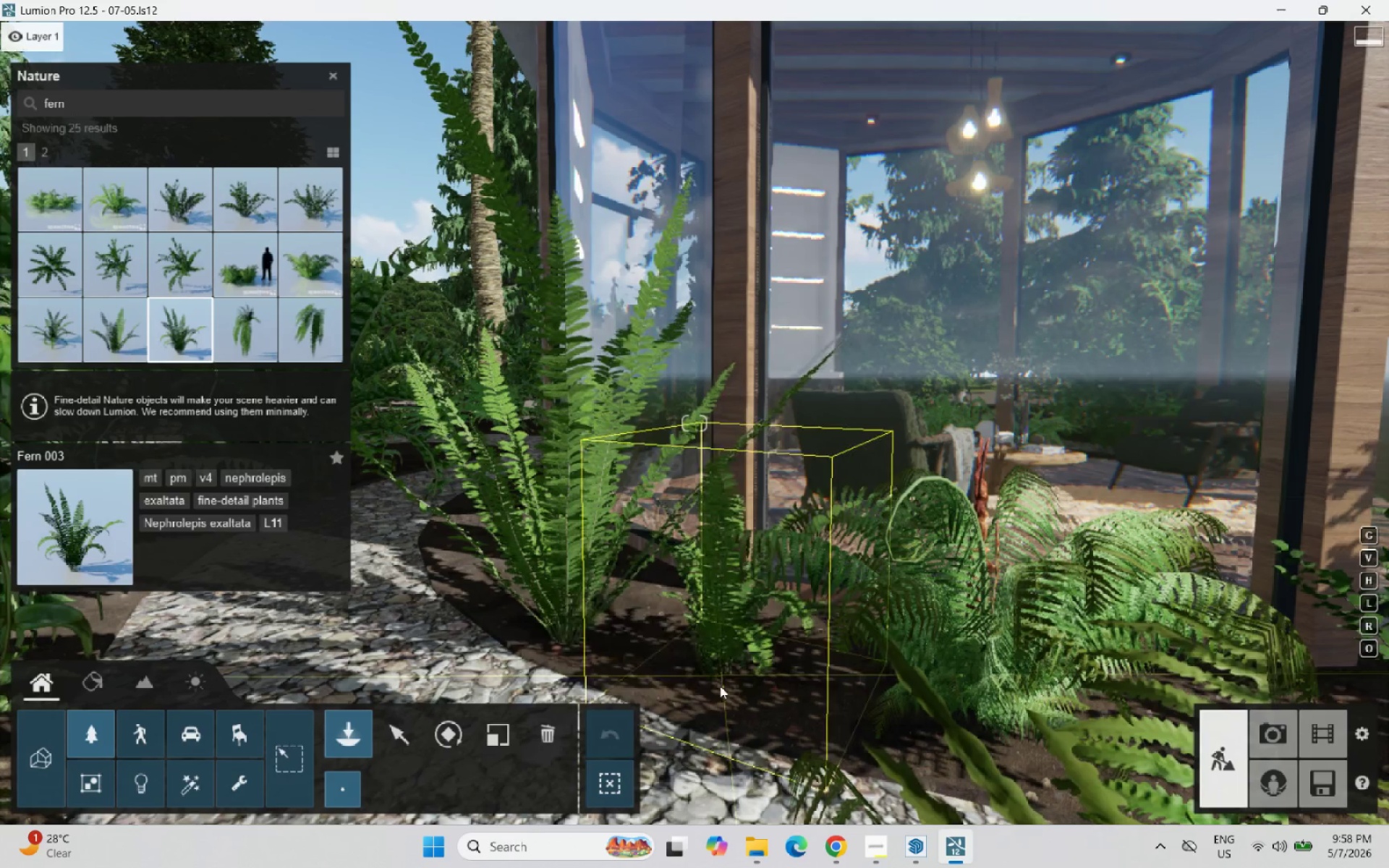 
left_click([717, 702])
 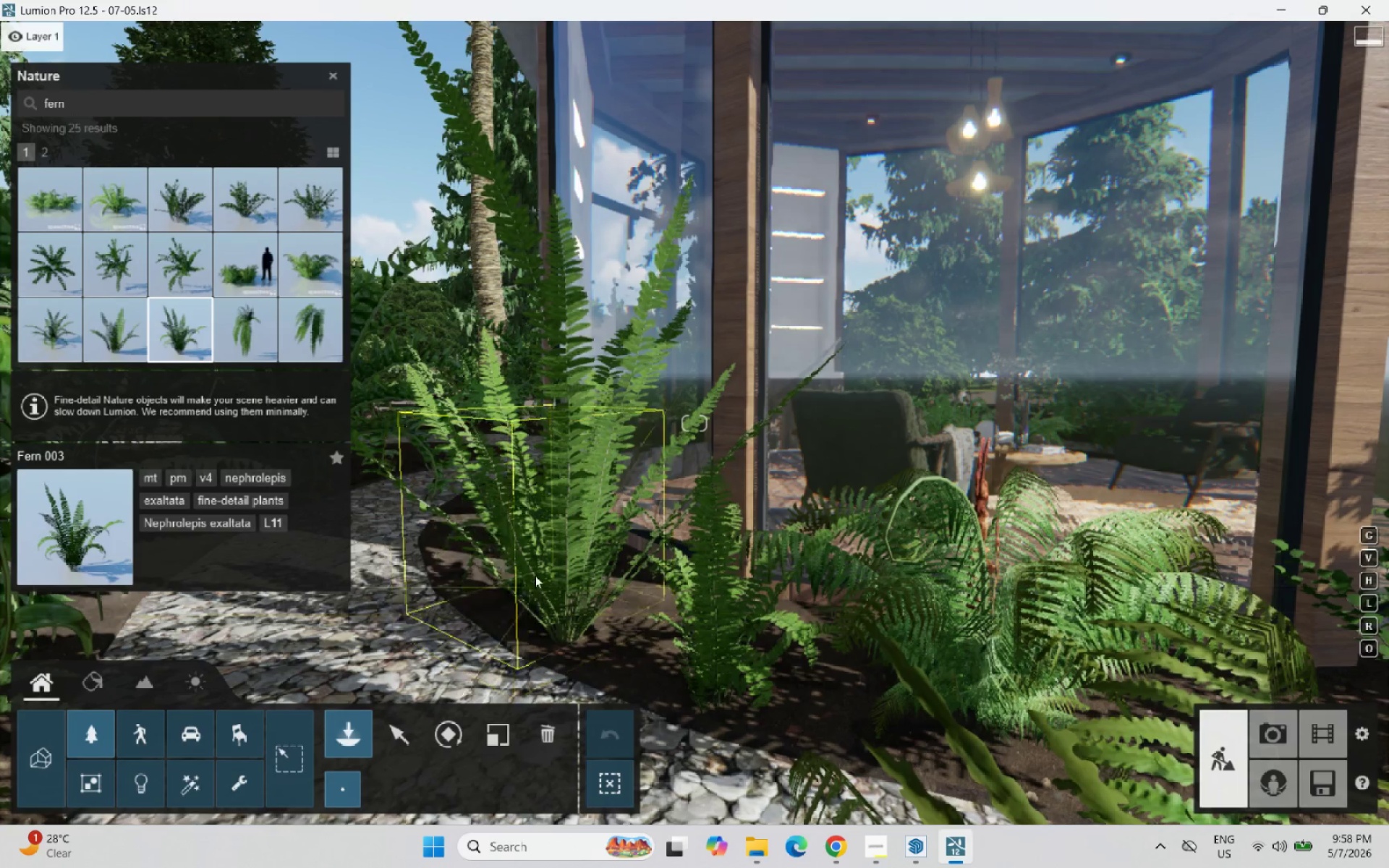 
scroll: coordinate [438, 562], scroll_direction: up, amount: 7.0
 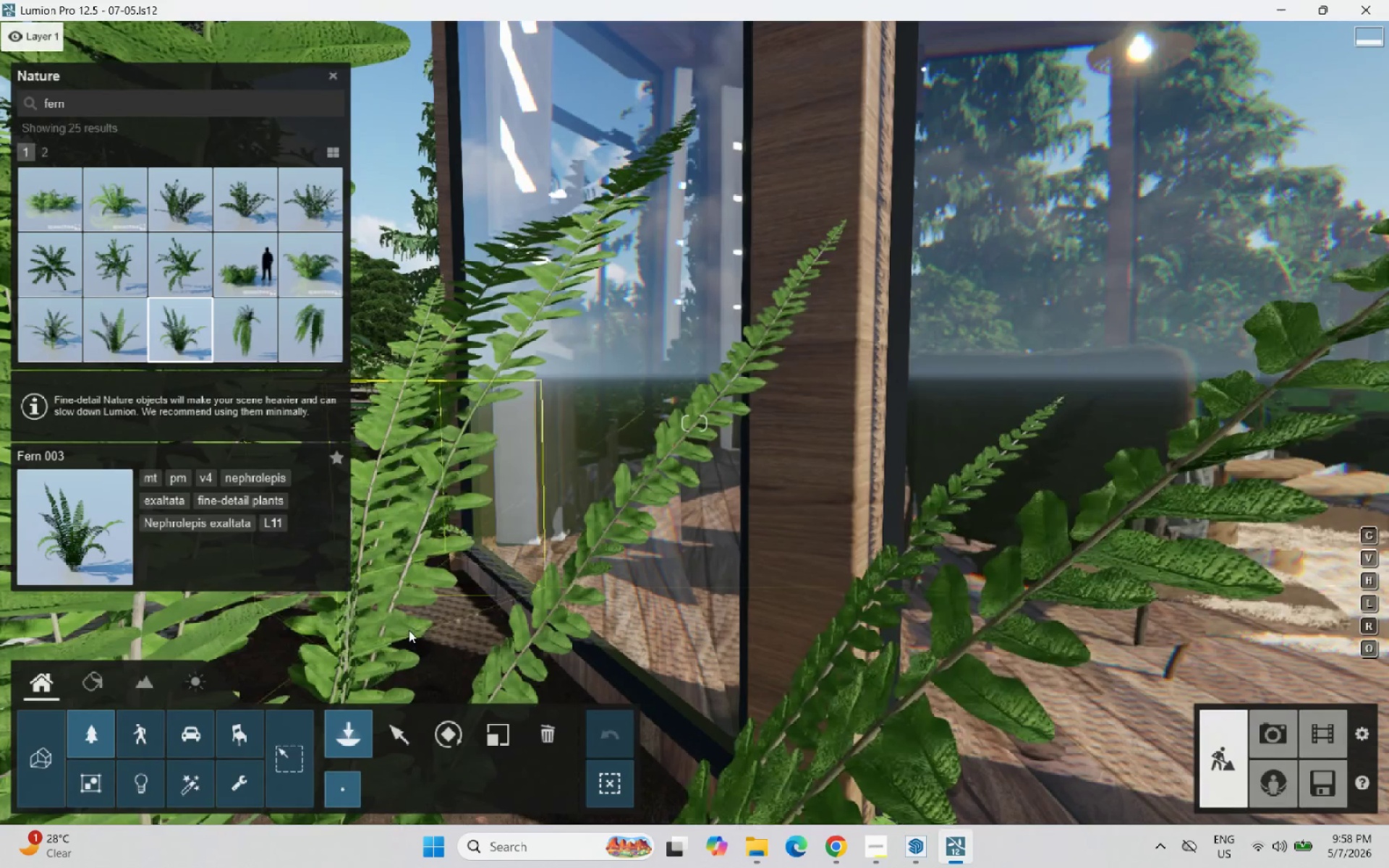 
left_click([407, 631])
 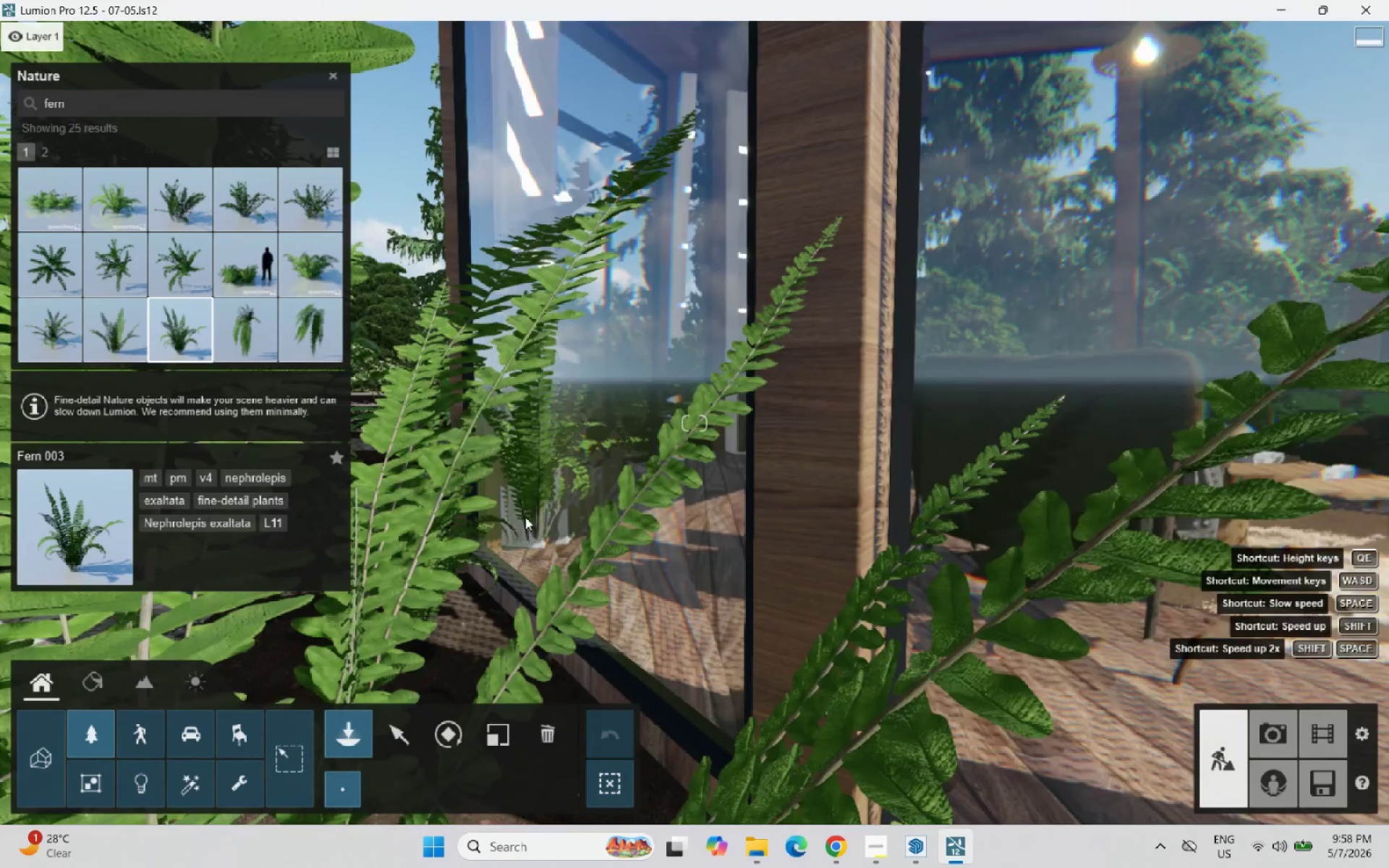 
hold_key(key=A, duration=0.55)
 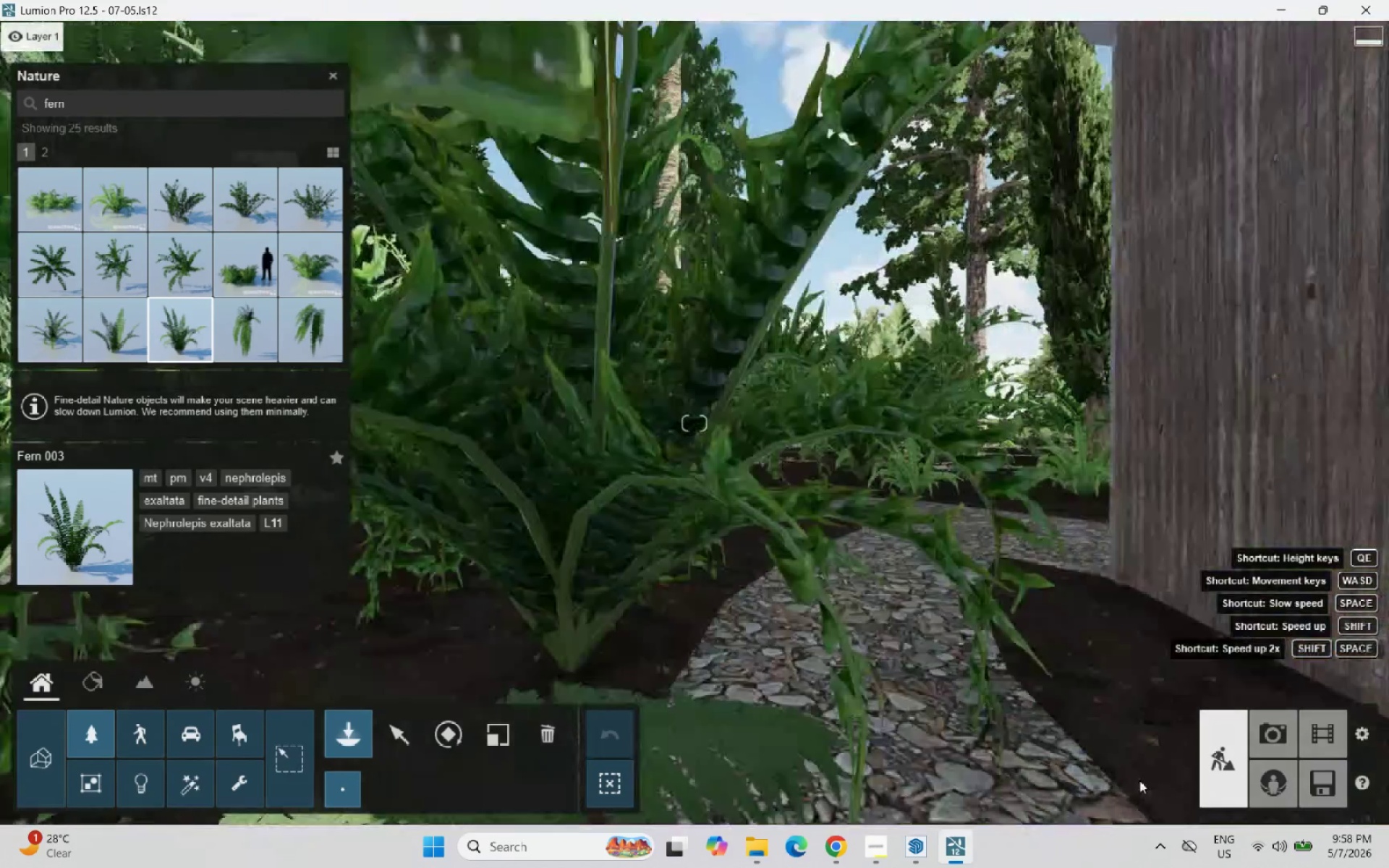 
scroll: coordinate [430, 632], scroll_direction: up, amount: 13.0
 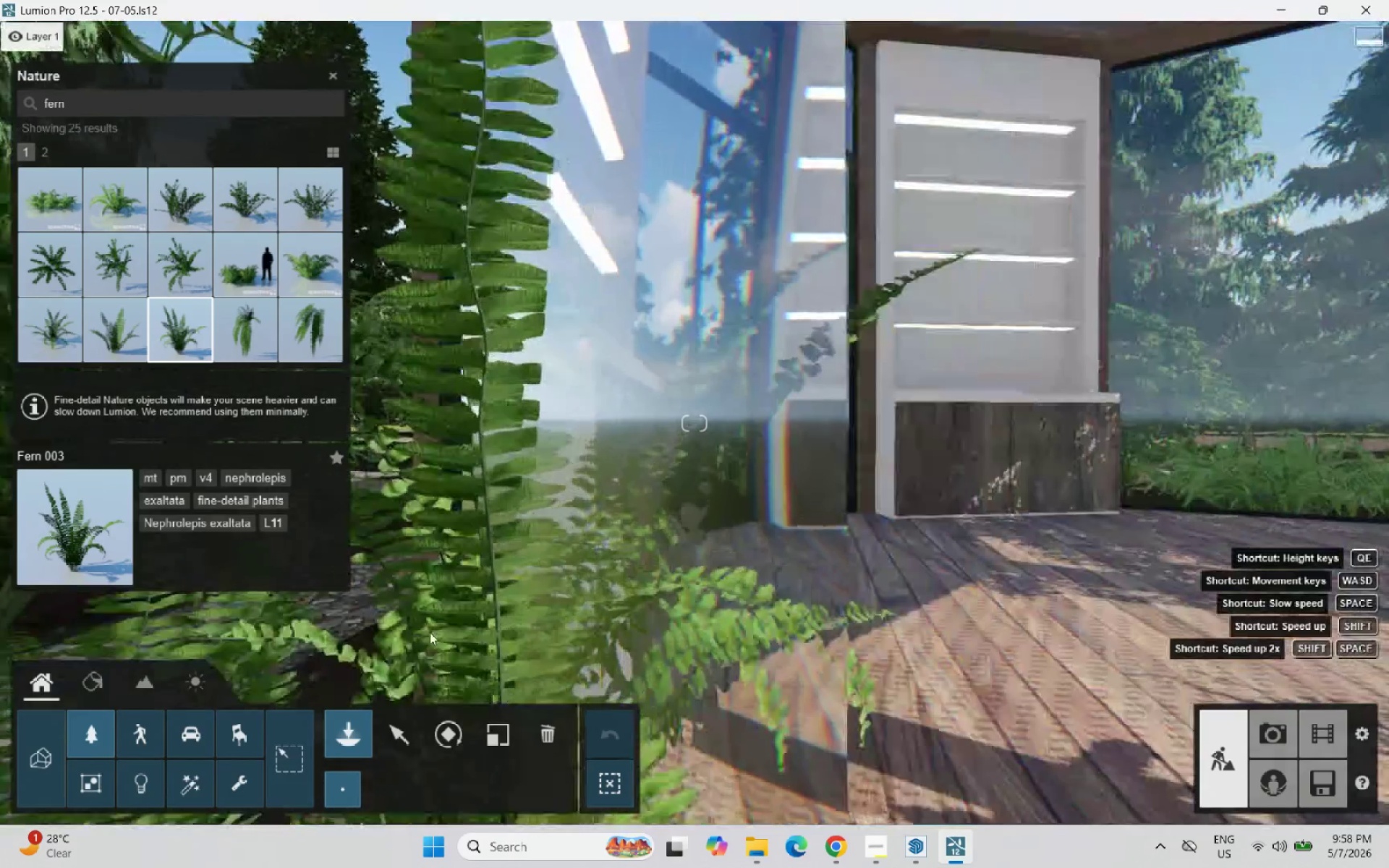 
hold_key(key=D, duration=0.45)
 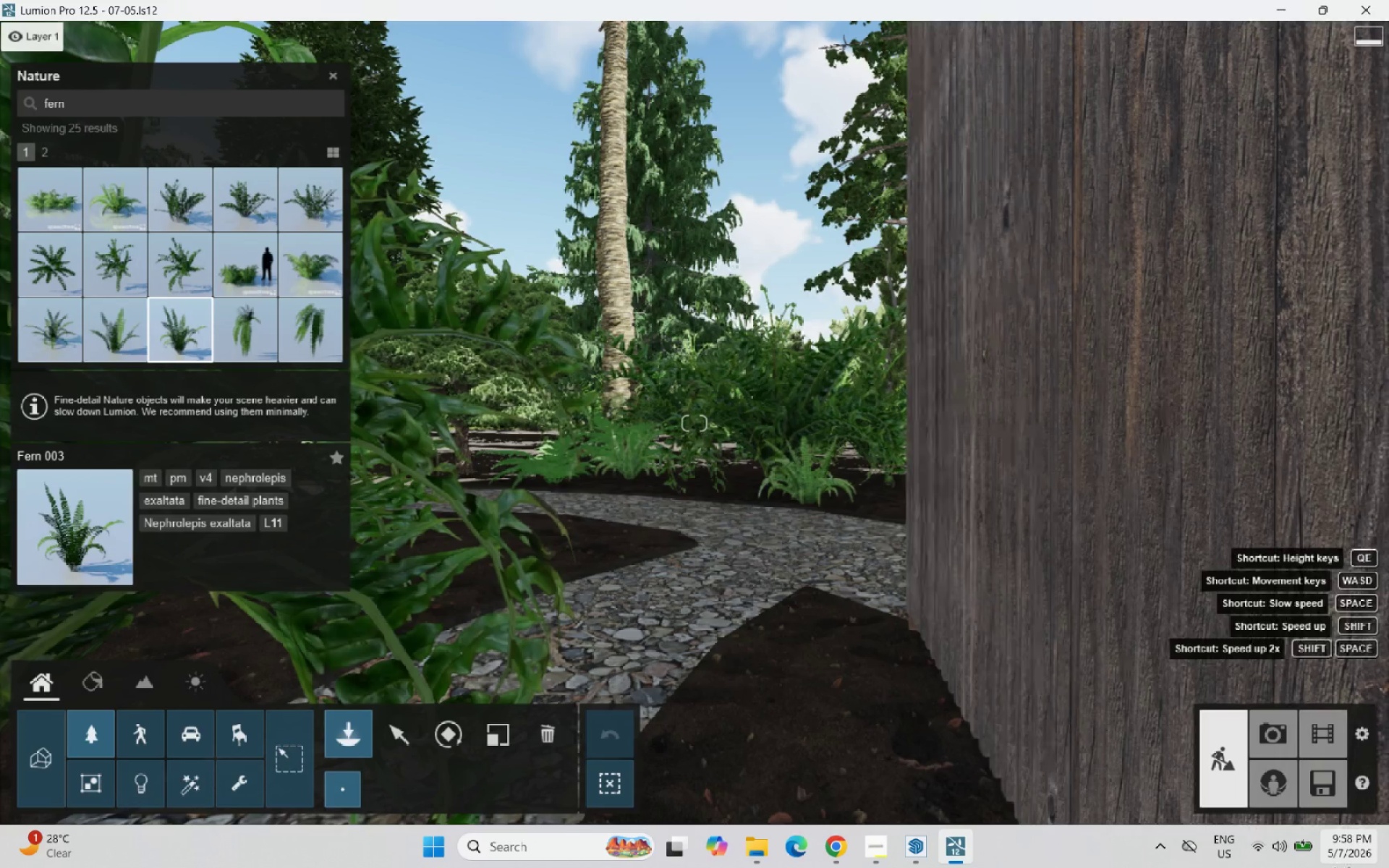 
key(W)
 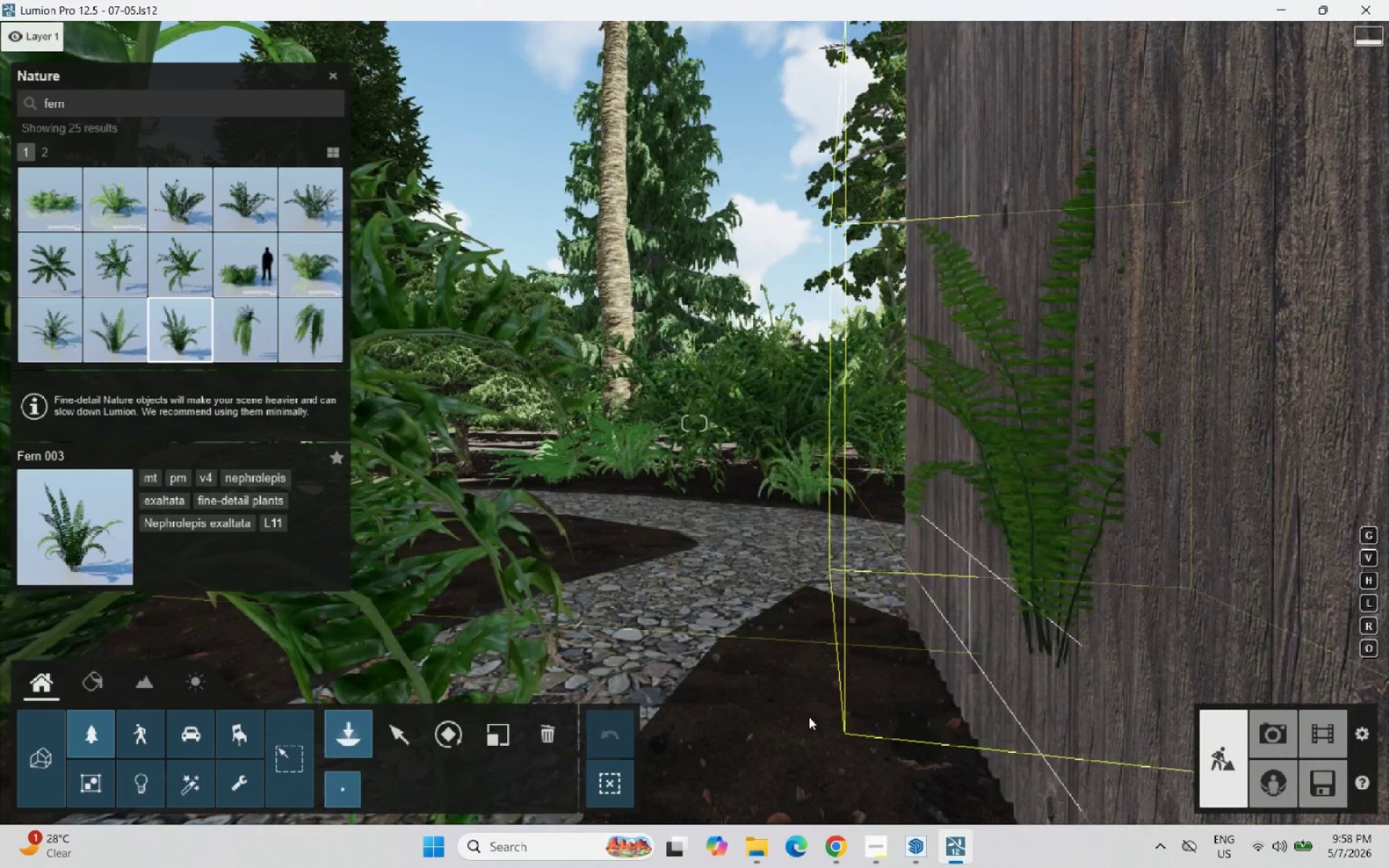 
left_click([756, 728])
 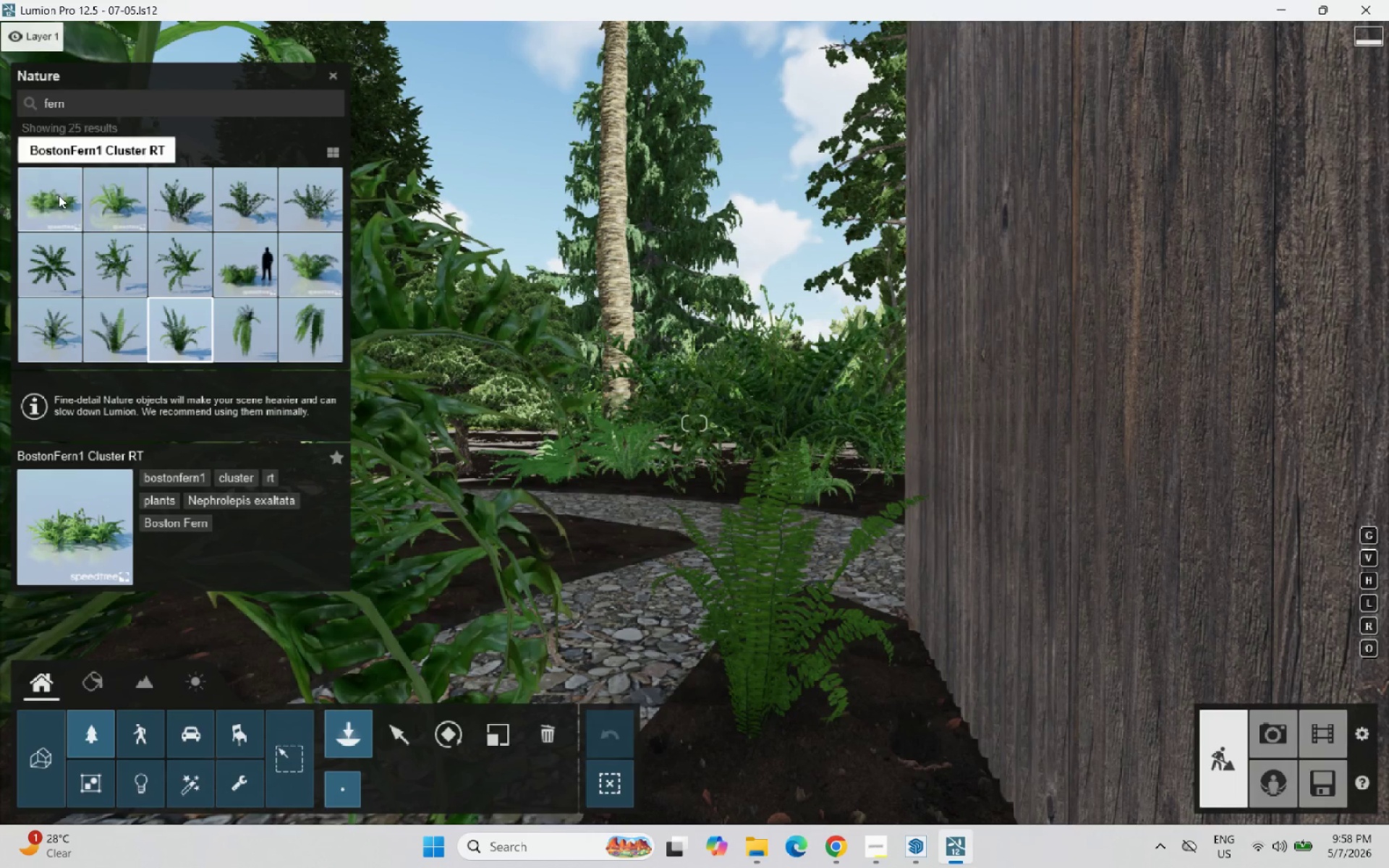 
left_click([106, 205])
 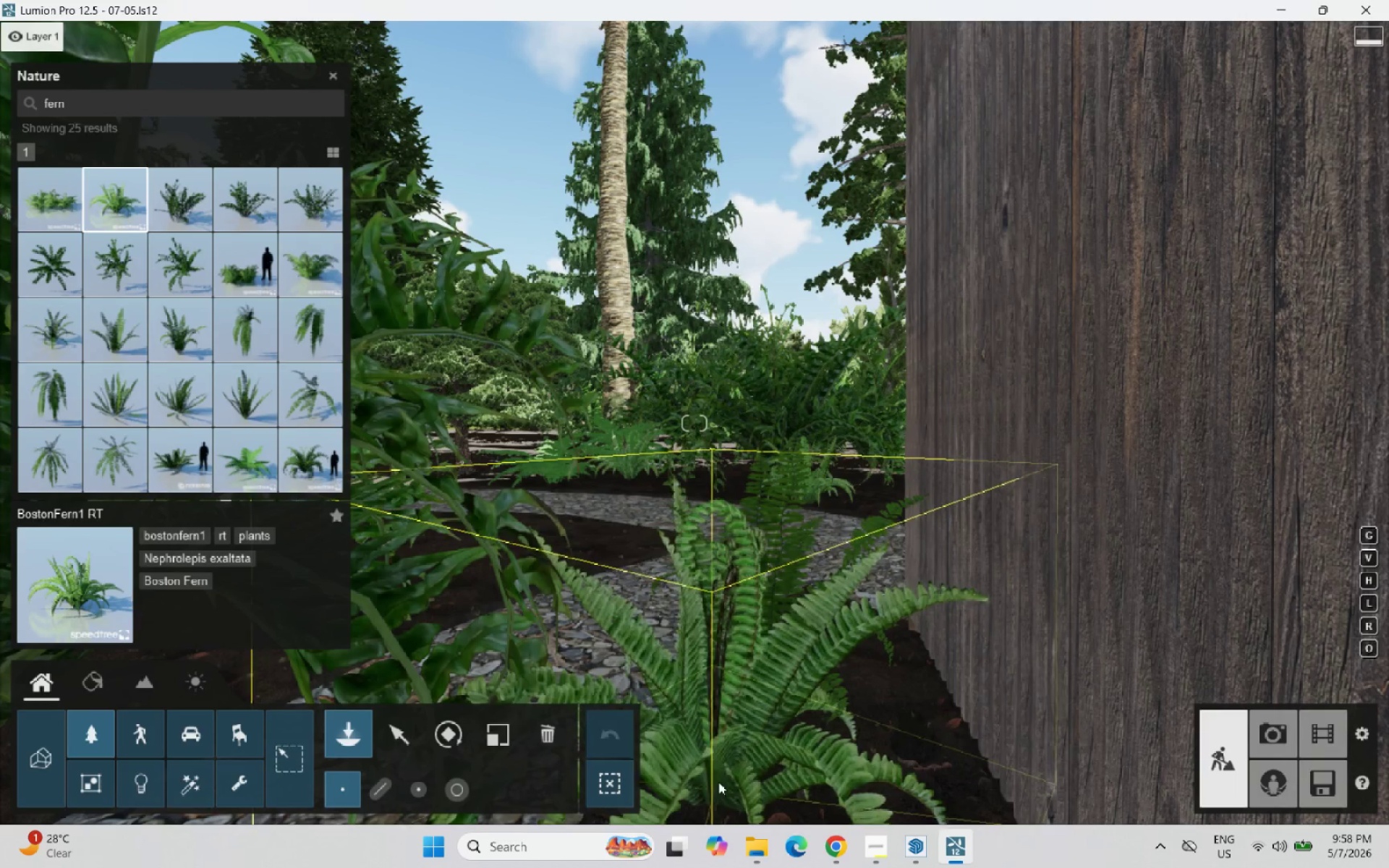 
scroll: coordinate [738, 566], scroll_direction: down, amount: 2.0
 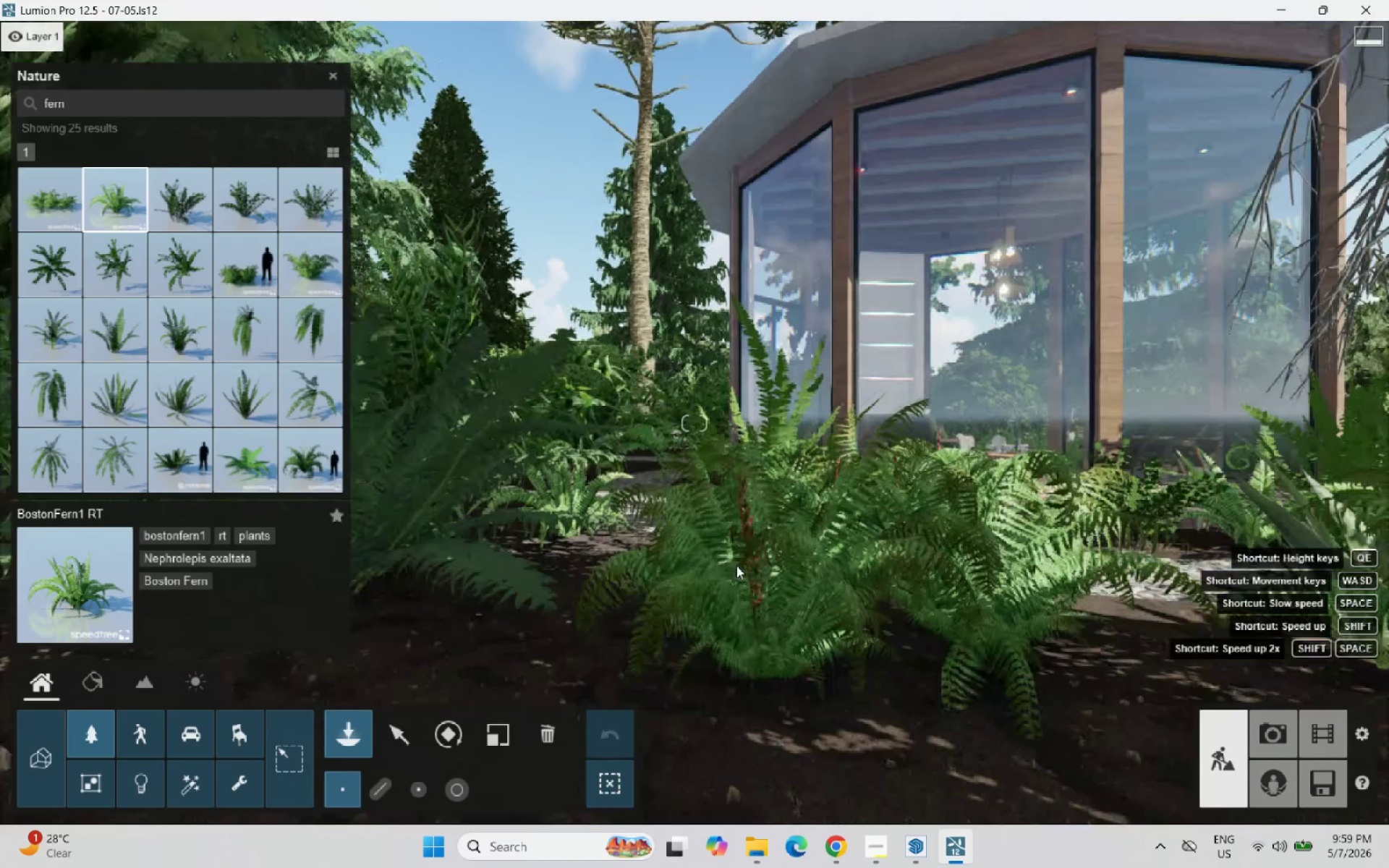 
scroll: coordinate [724, 483], scroll_direction: up, amount: 3.0
 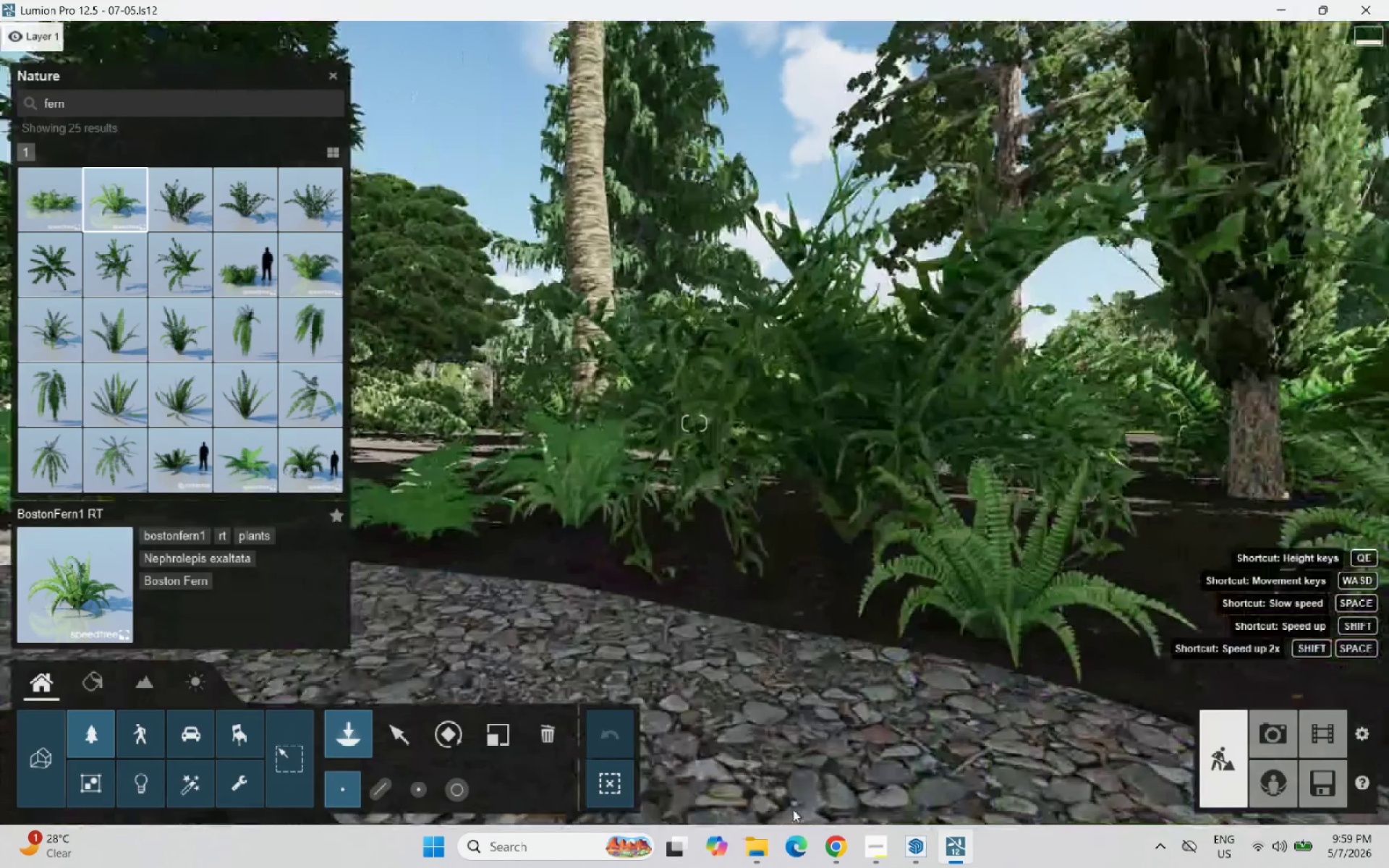 
scroll: coordinate [787, 594], scroll_direction: down, amount: 2.0
 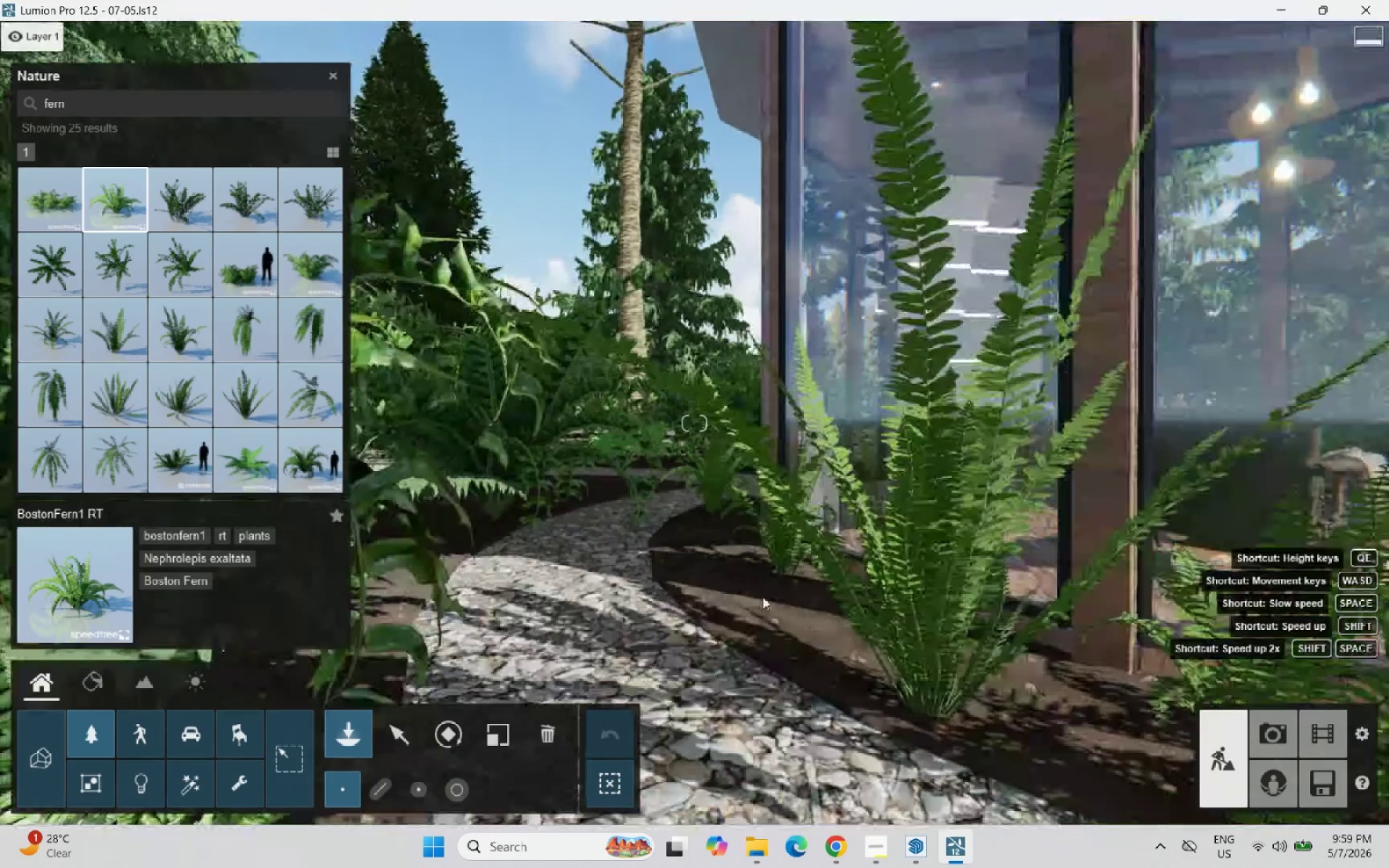 
scroll: coordinate [762, 597], scroll_direction: up, amount: 1.0
 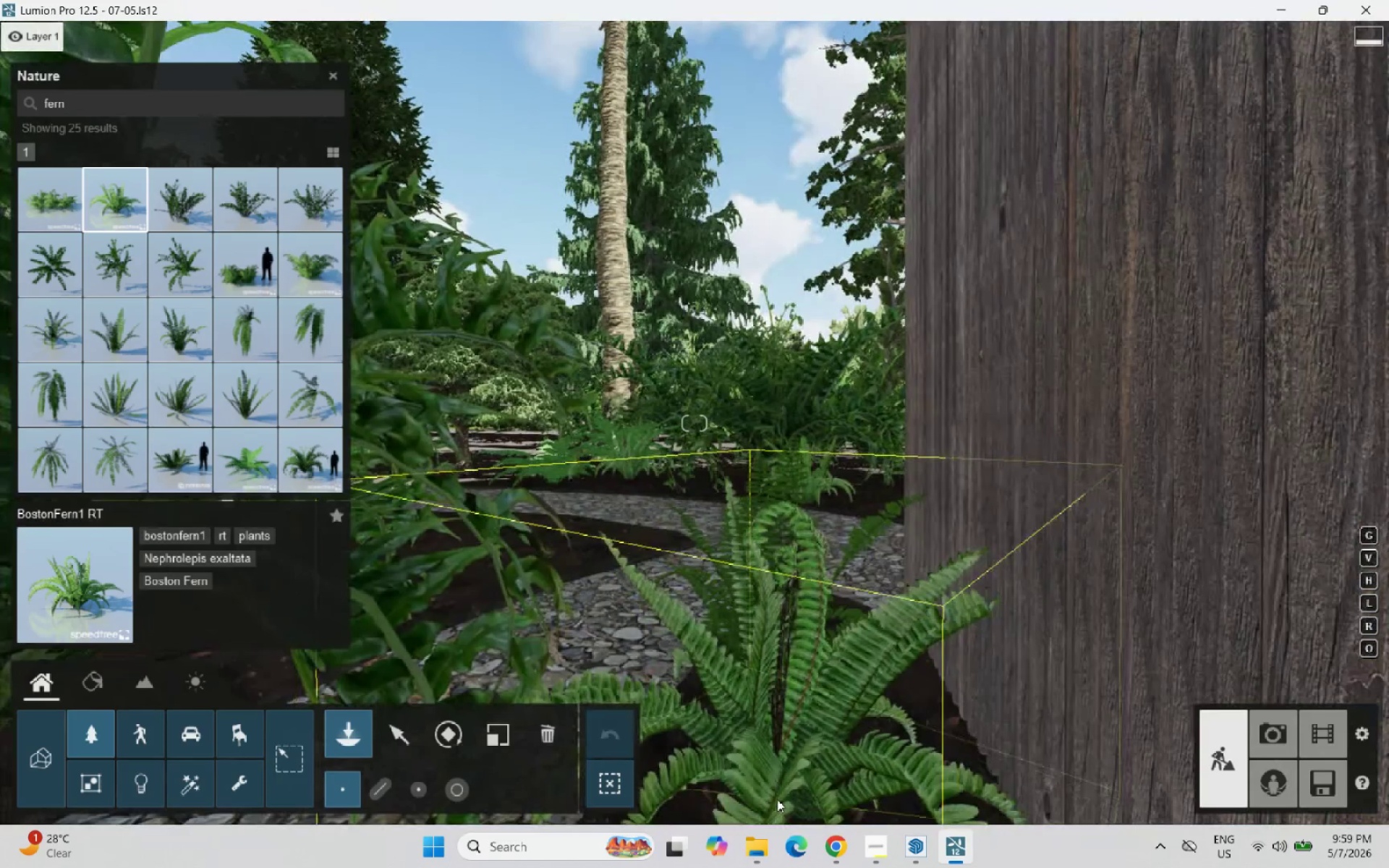 
left_click([777, 799])
 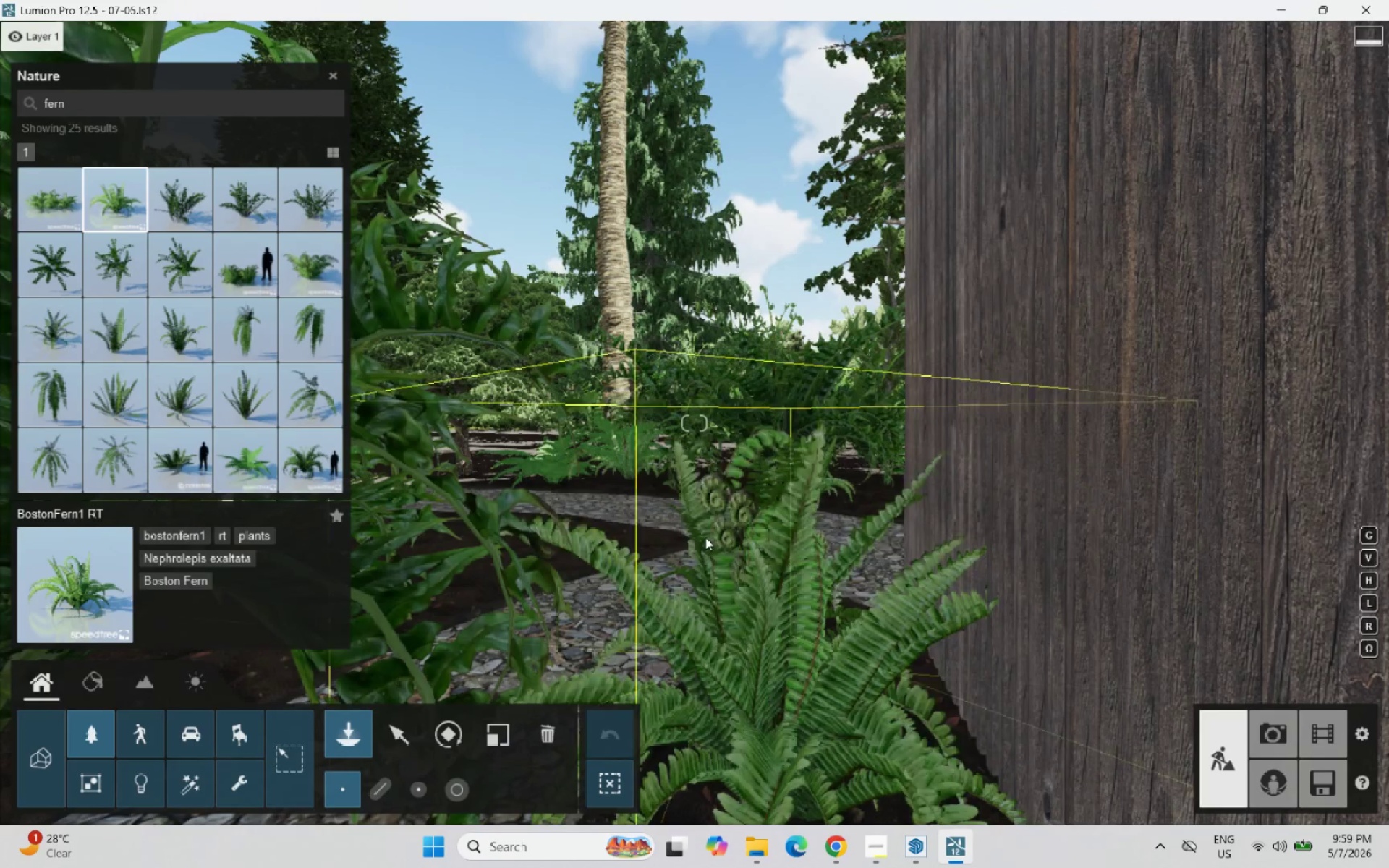 
key(W)
 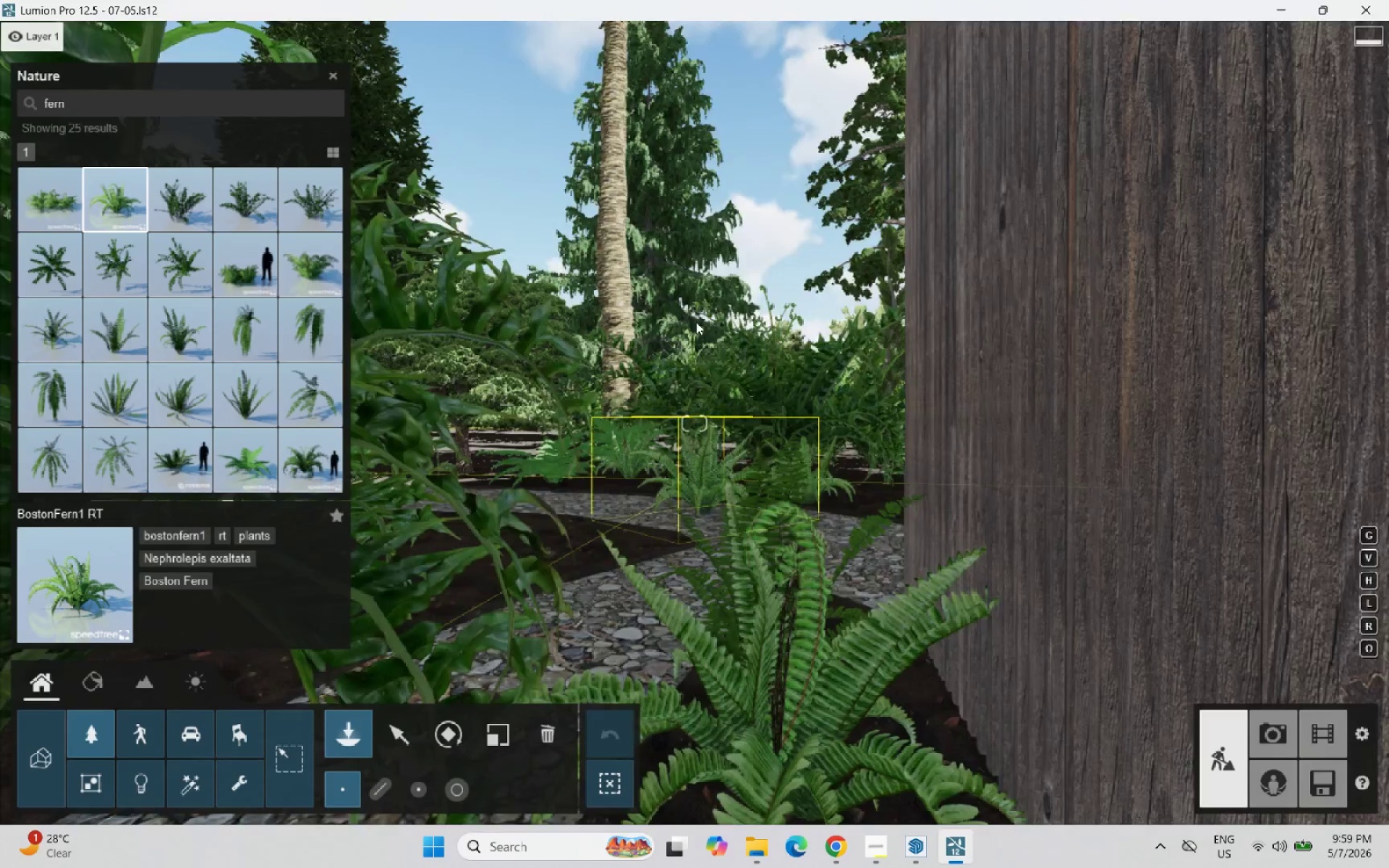 
scroll: coordinate [827, 412], scroll_direction: up, amount: 2.0
 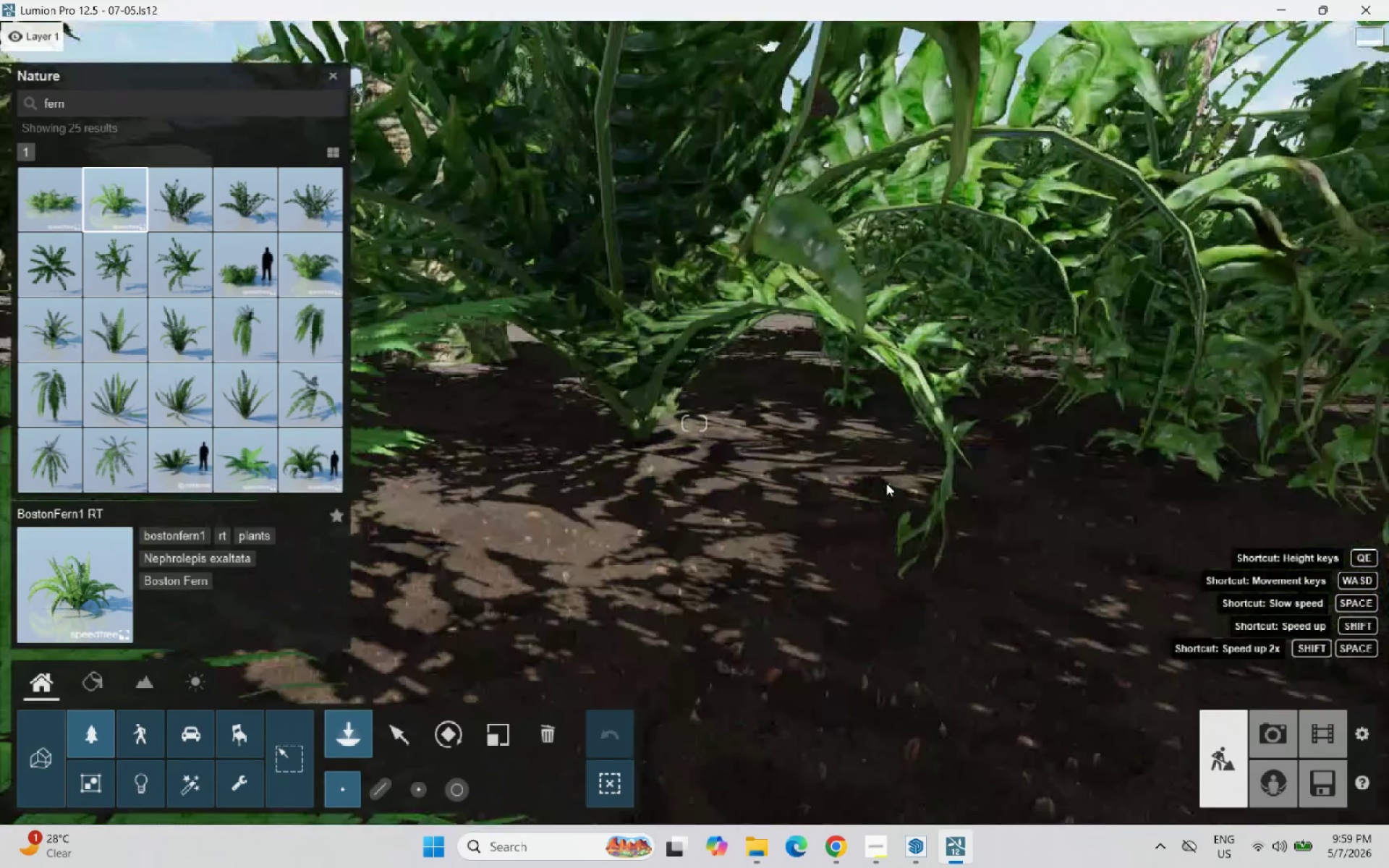 
key(A)
 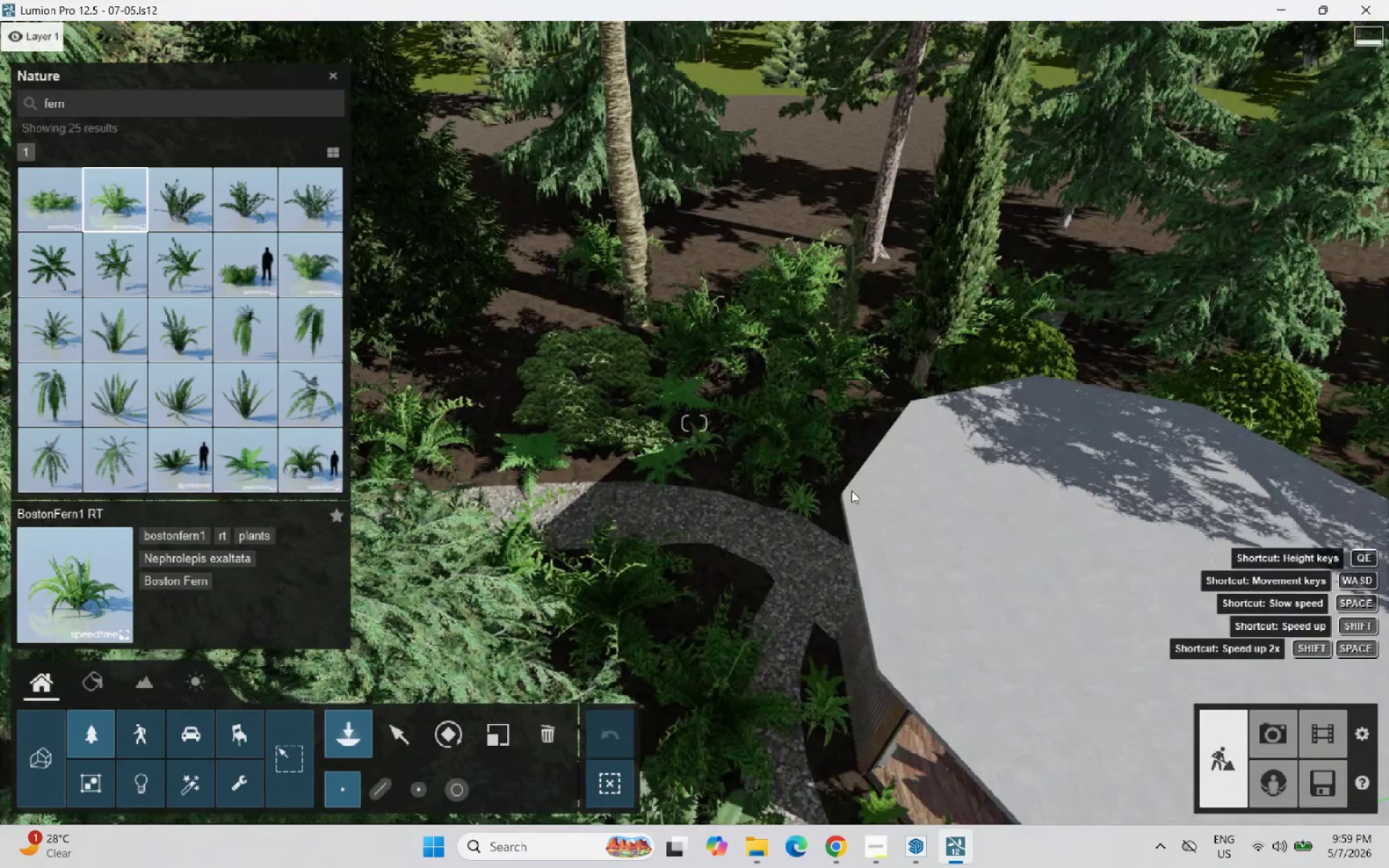 
scroll: coordinate [896, 395], scroll_direction: down, amount: 5.0
 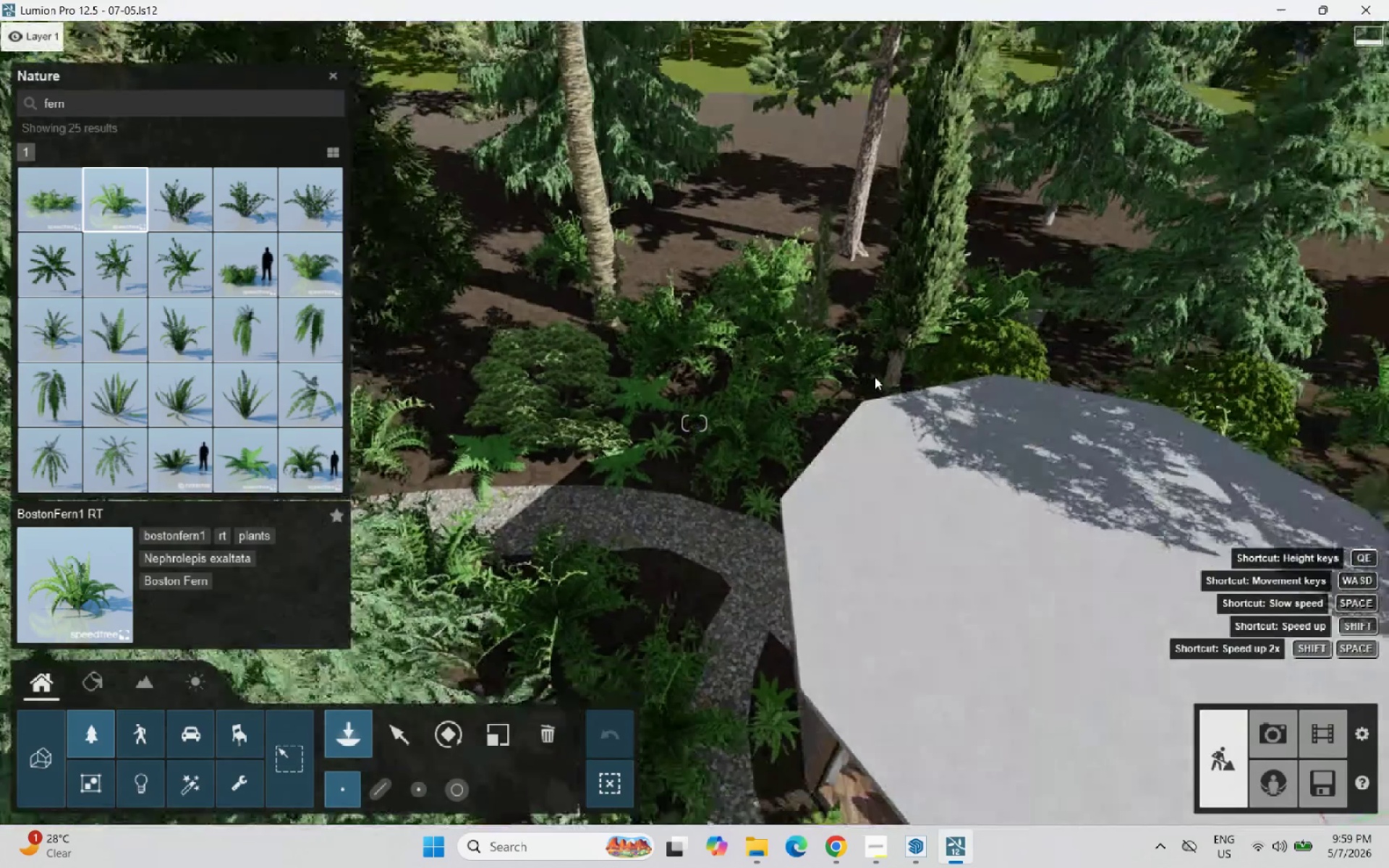 
key(A)
 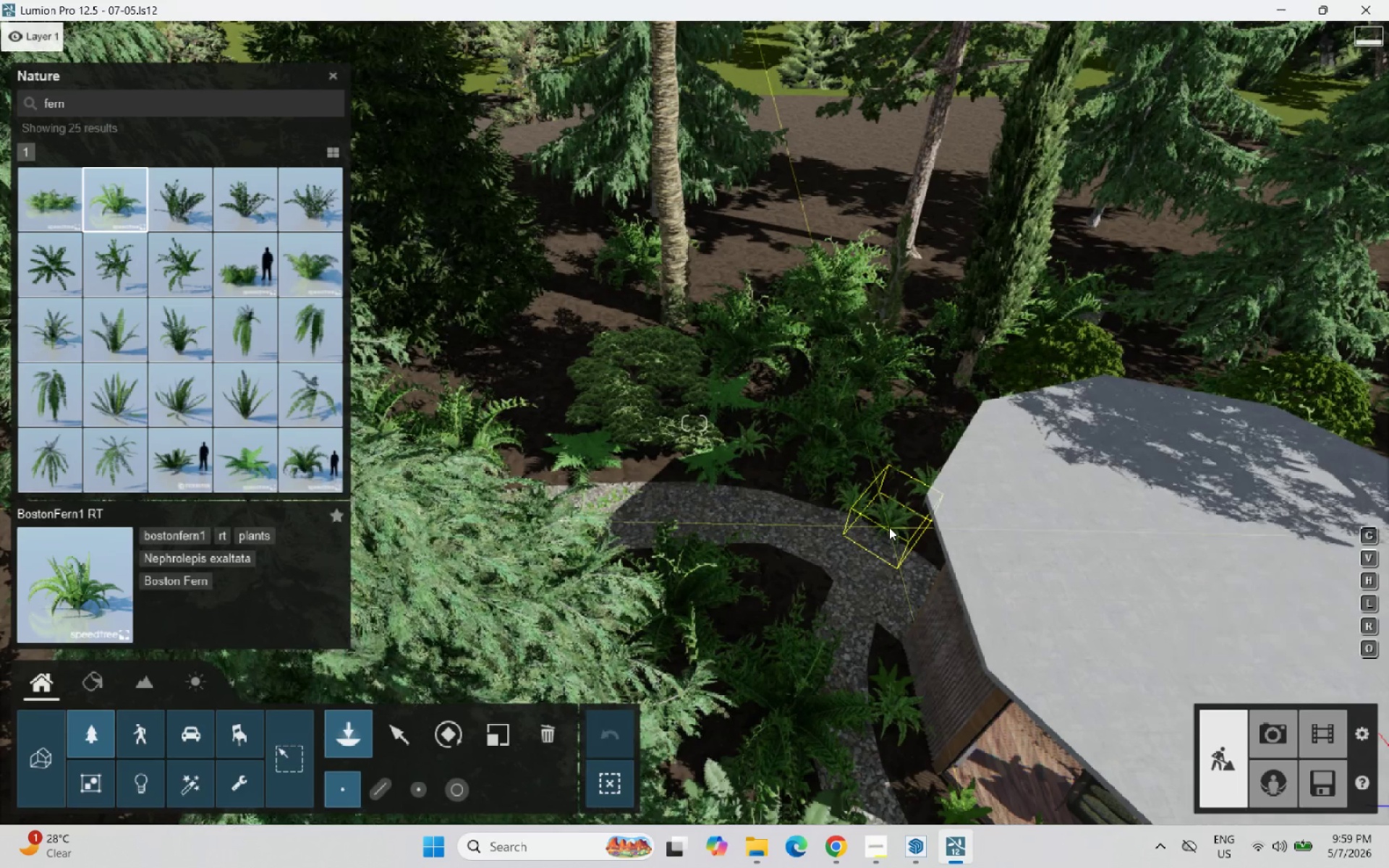 
left_click([890, 526])
 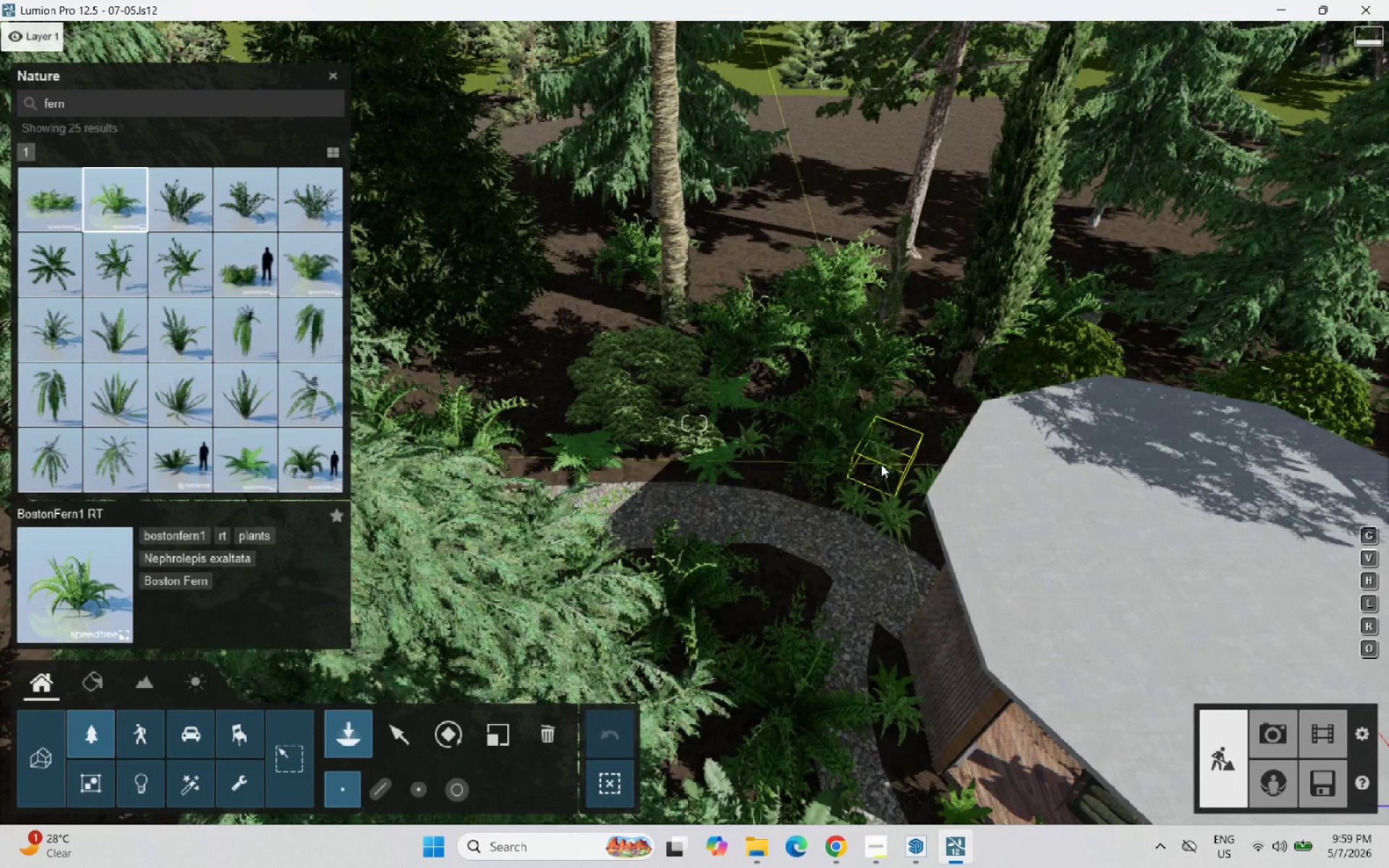 
left_click([887, 462])
 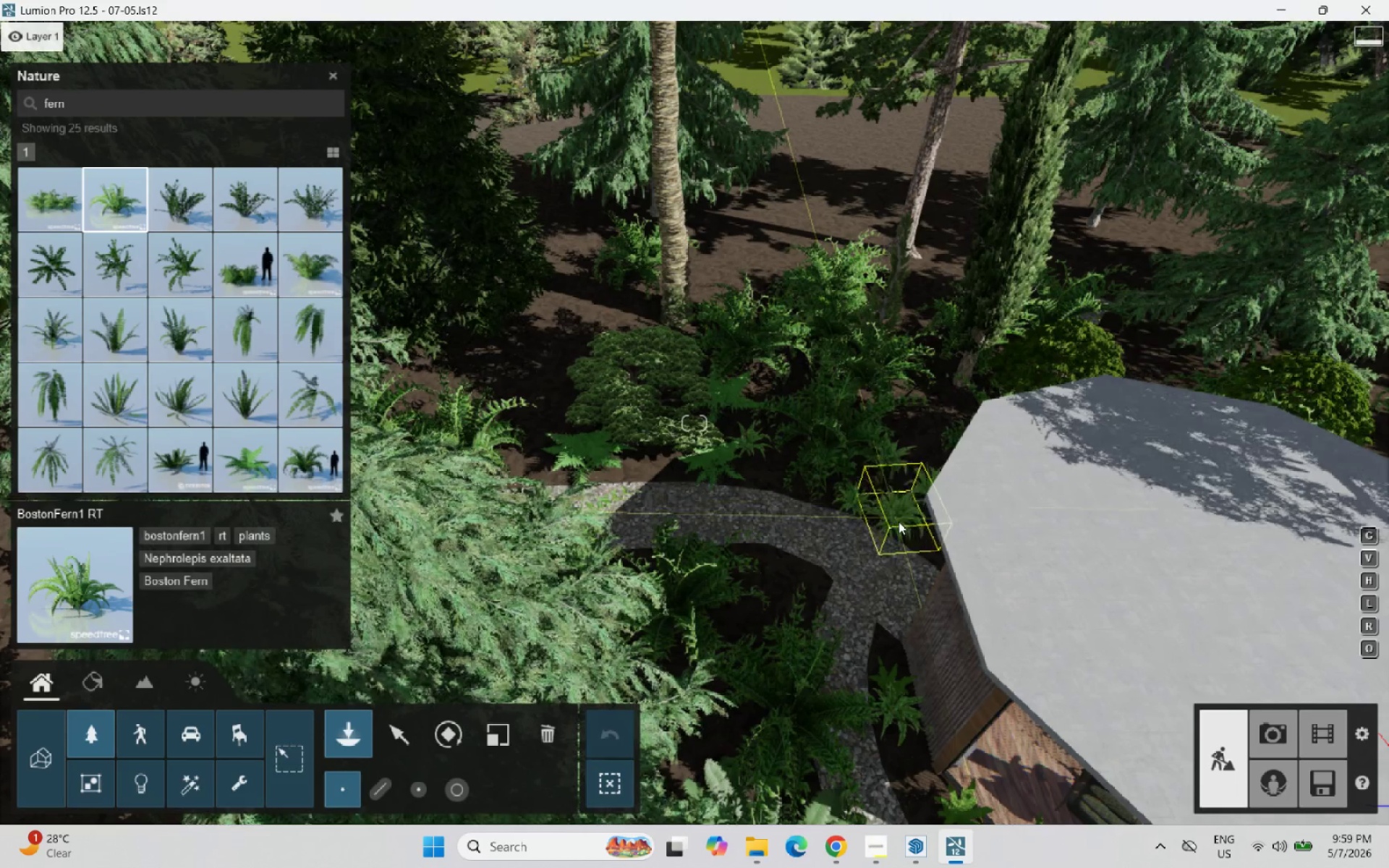 
left_click([903, 526])
 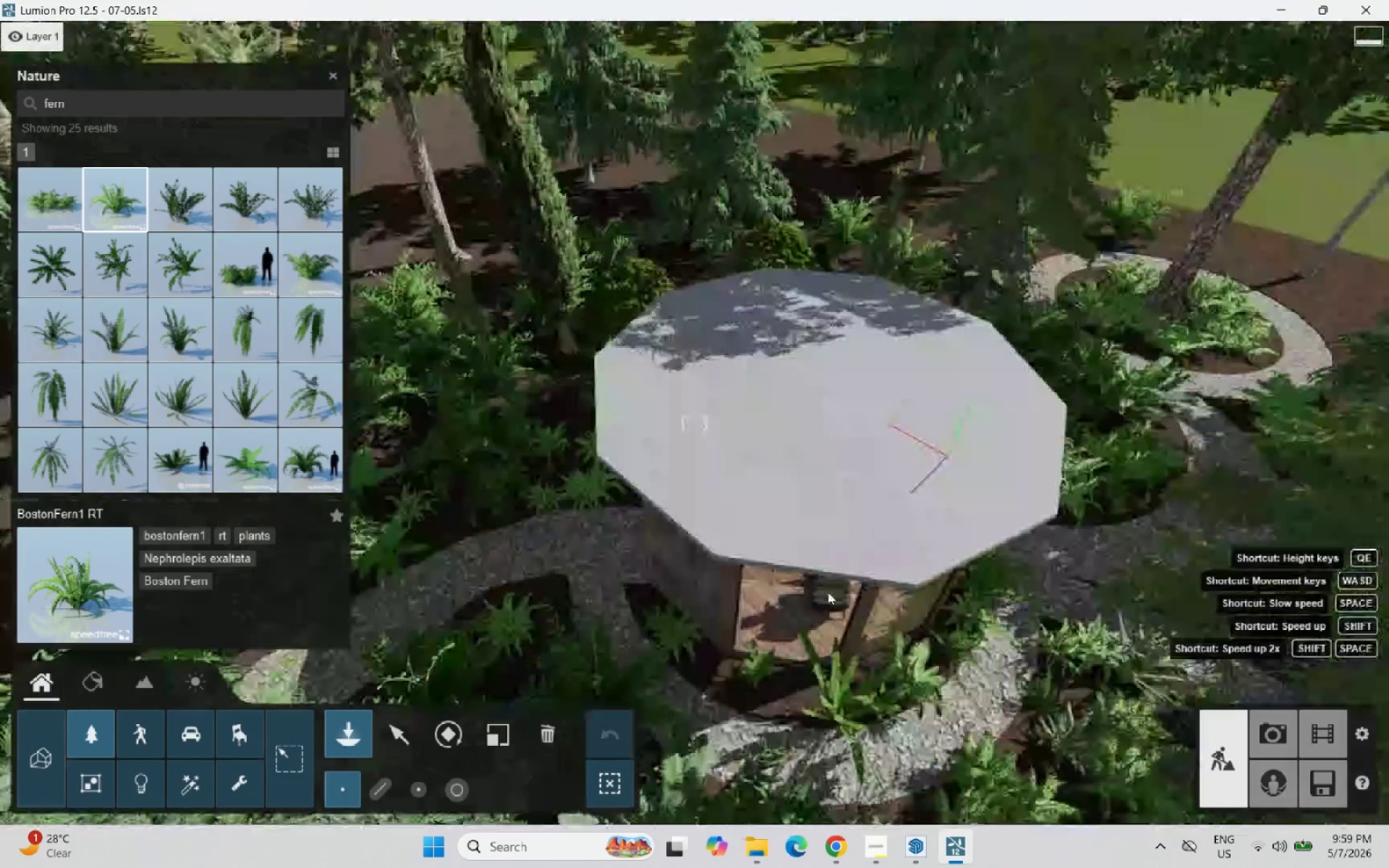 
hold_key(key=W, duration=3.41)
 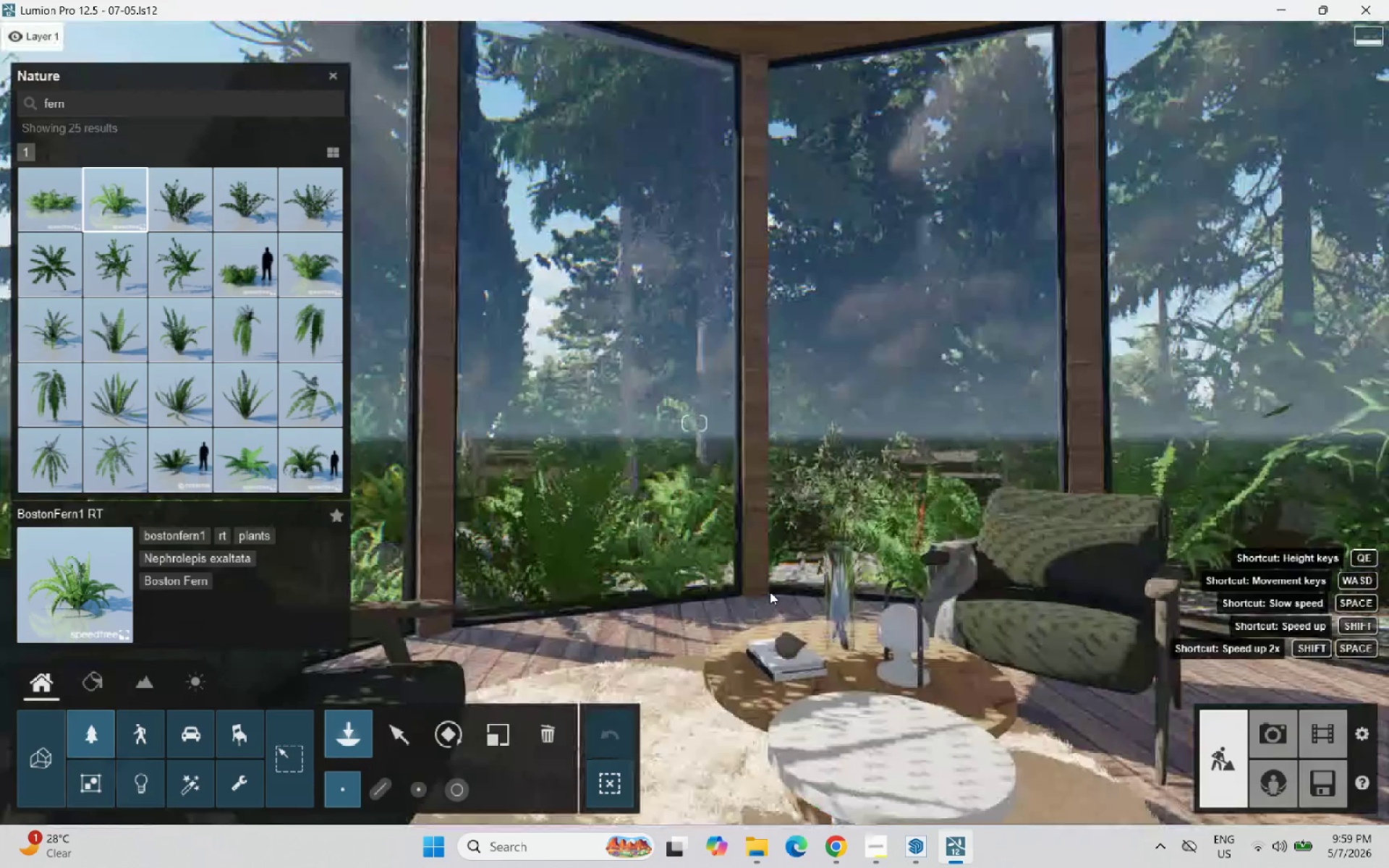 
hold_key(key=A, duration=1.5)
 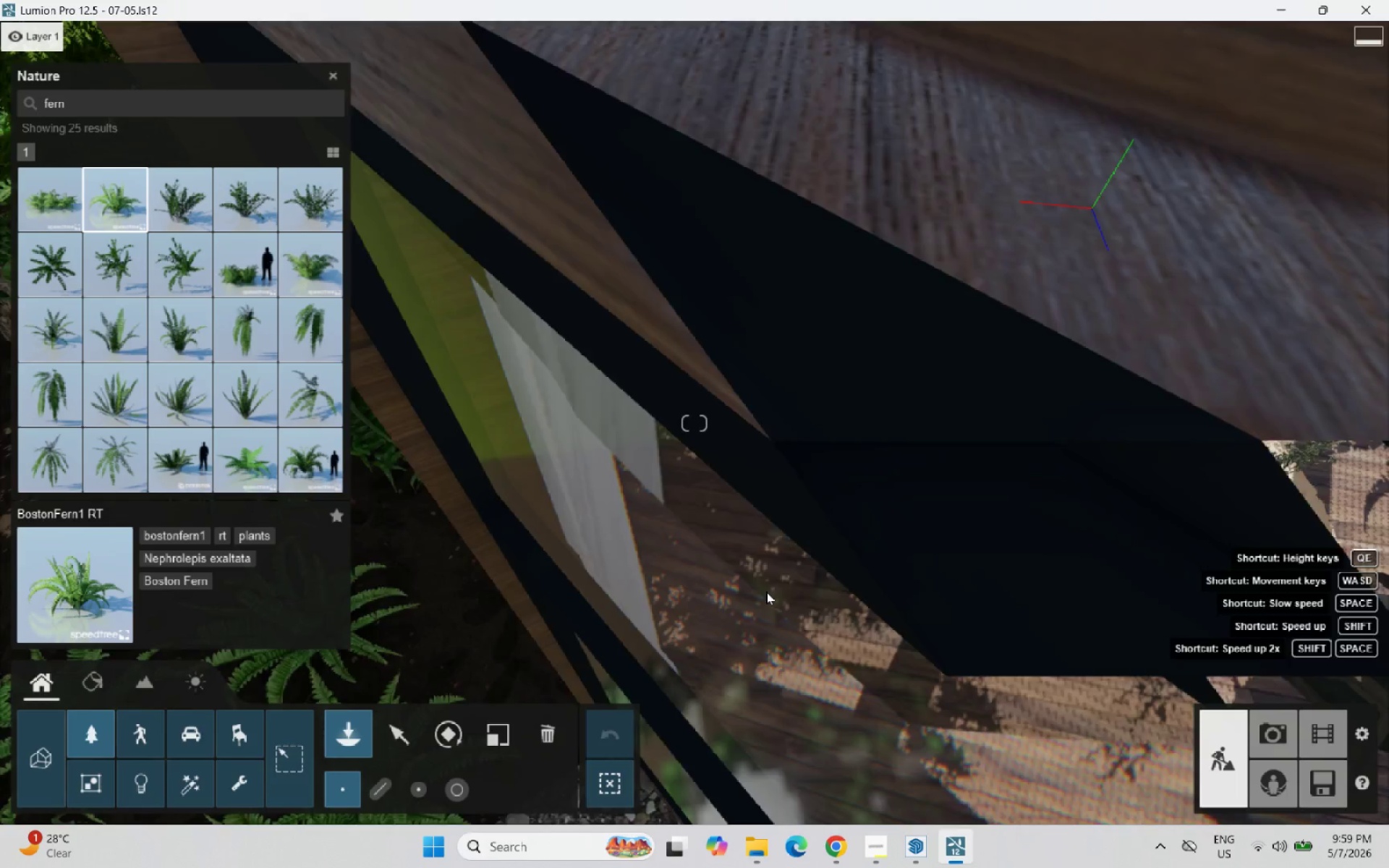 
hold_key(key=A, duration=0.39)
 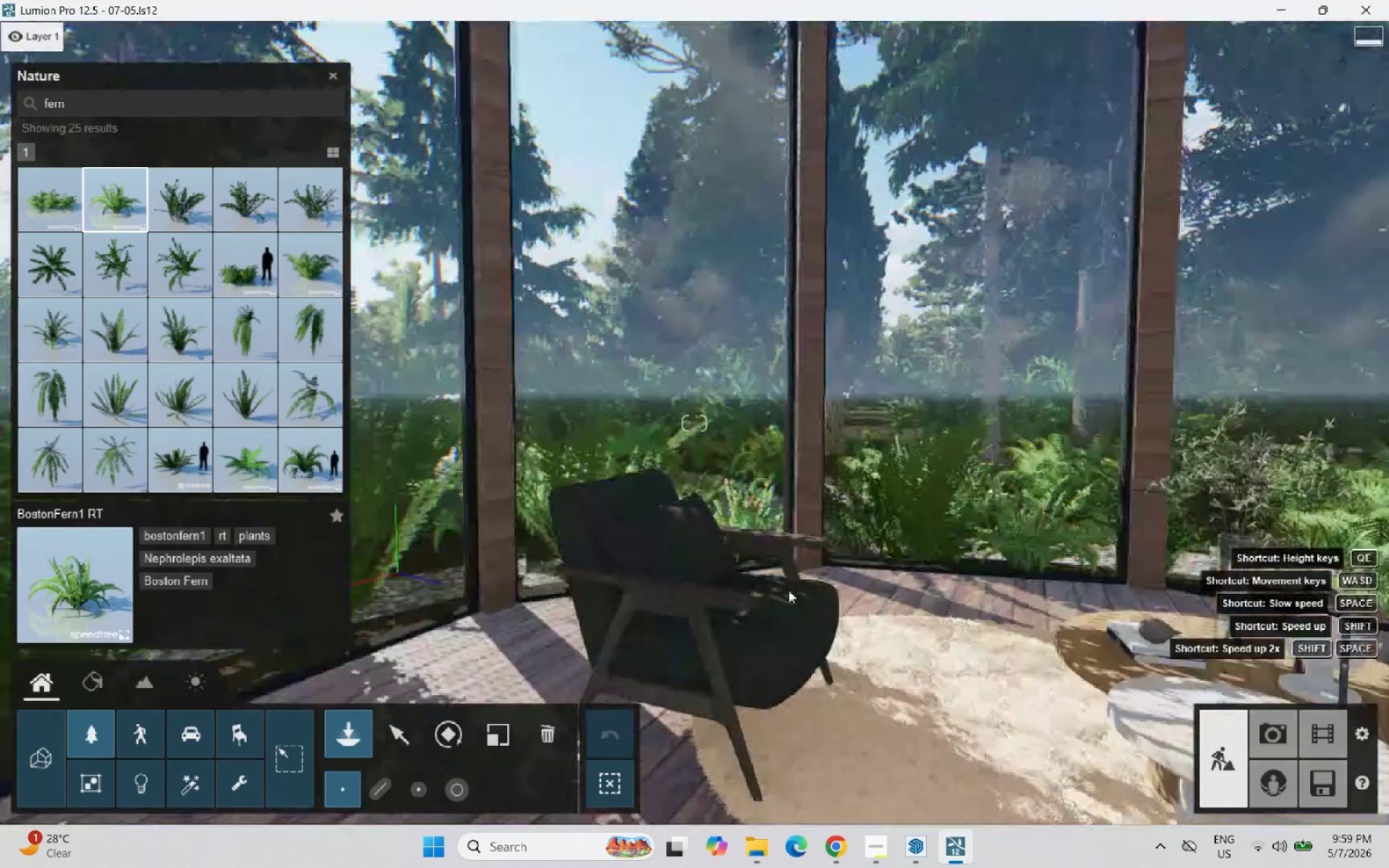 
hold_key(key=D, duration=0.34)
 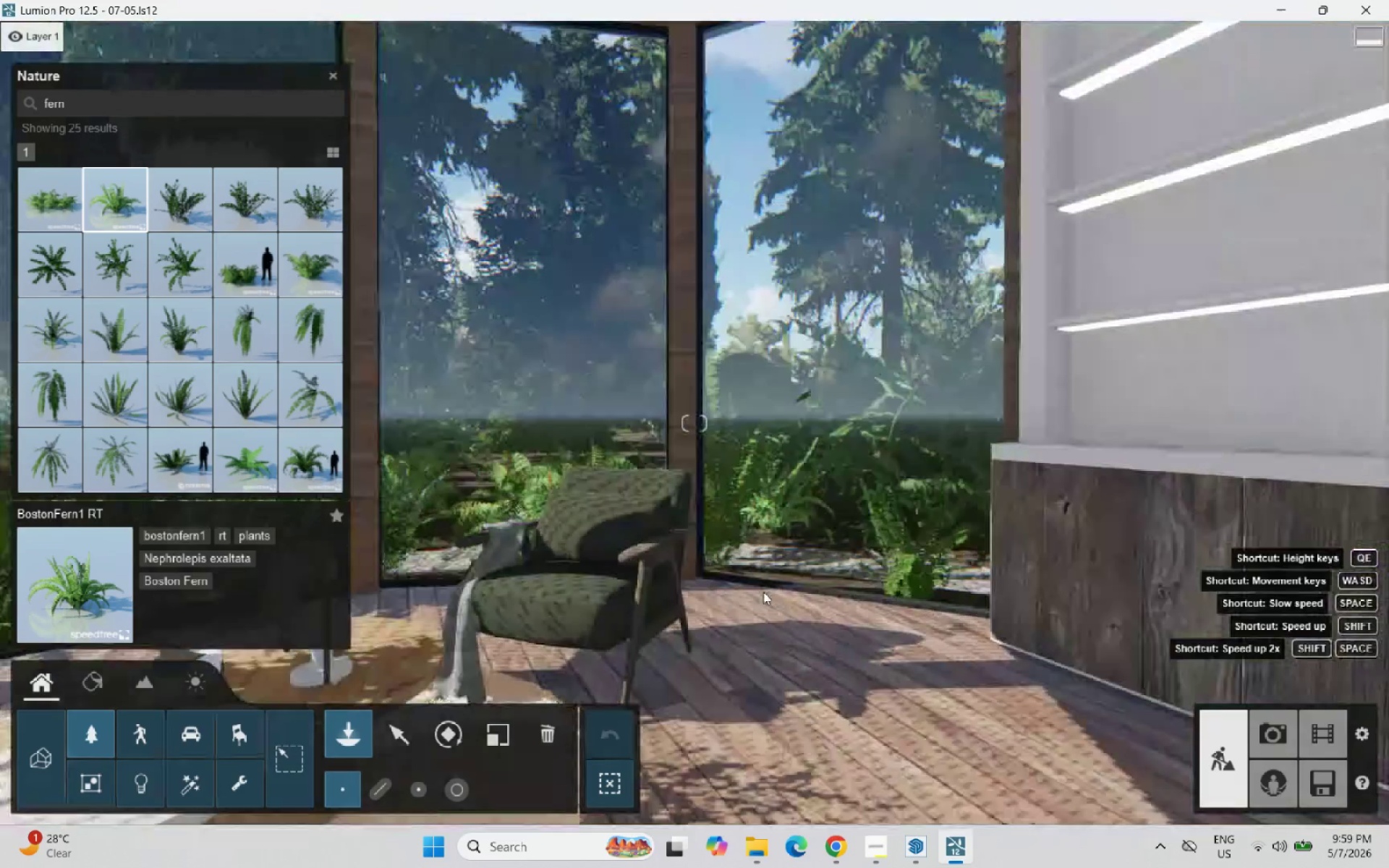 
hold_key(key=S, duration=0.44)
 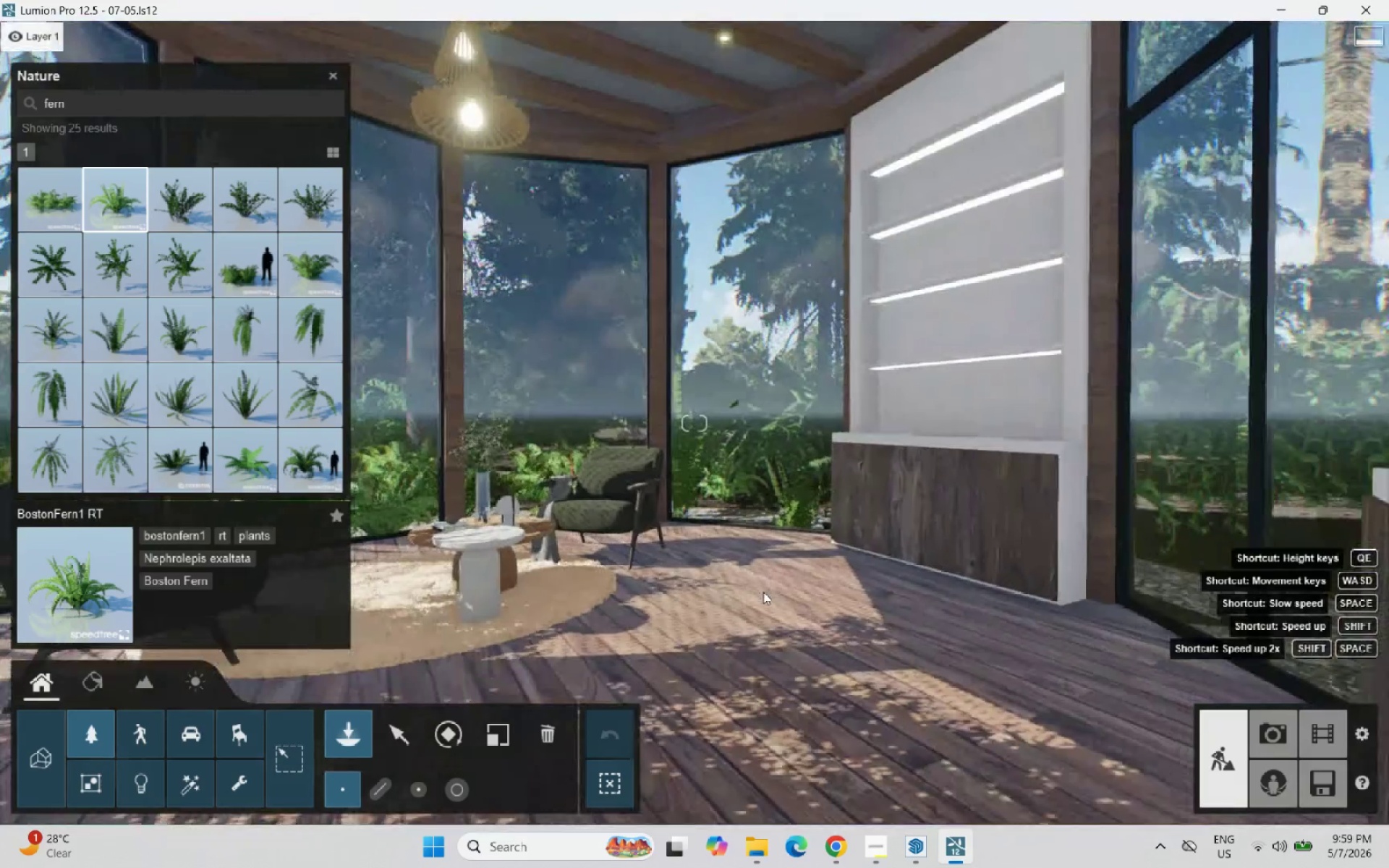 
key(A)
 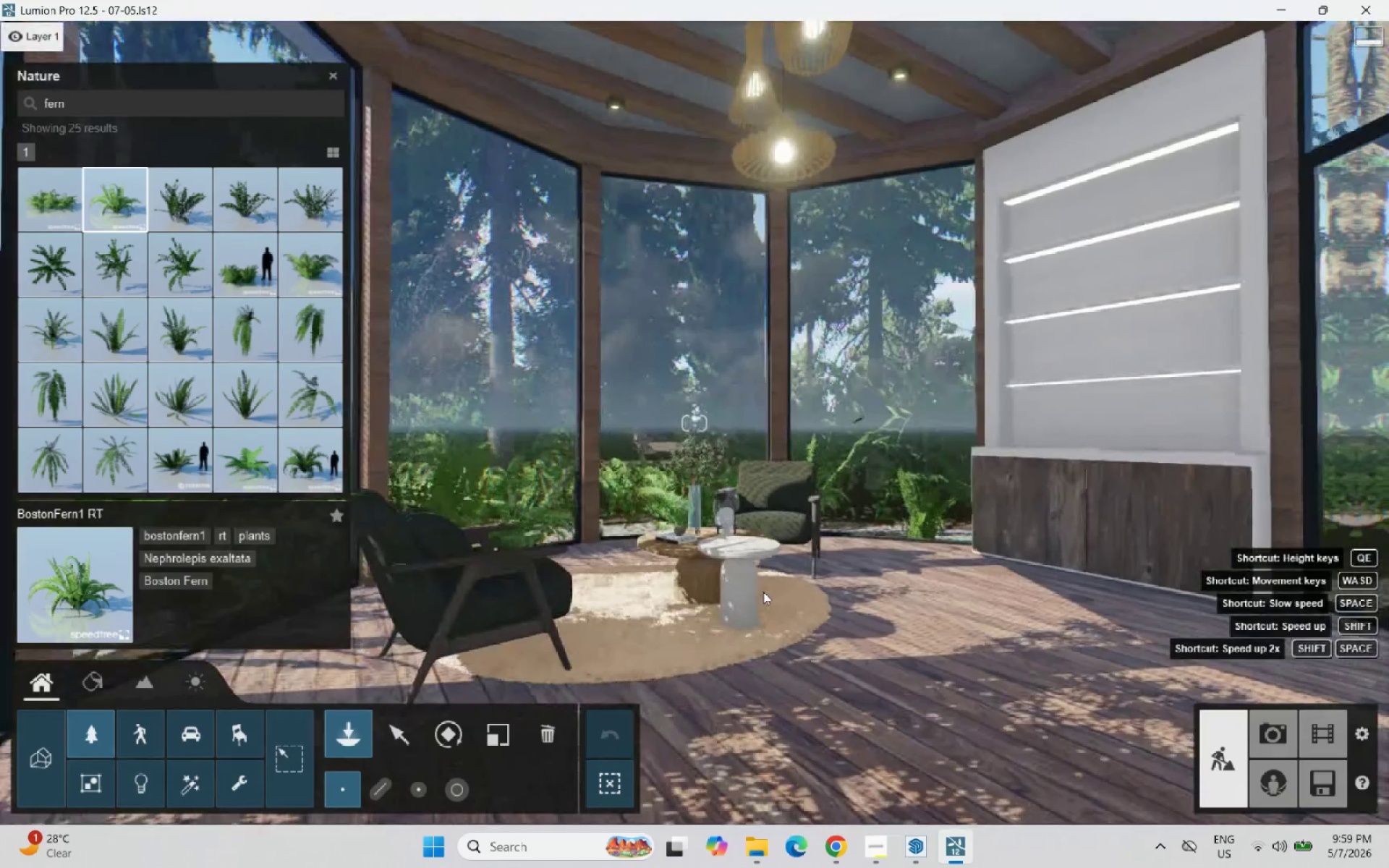 
hold_key(key=D, duration=1.05)
 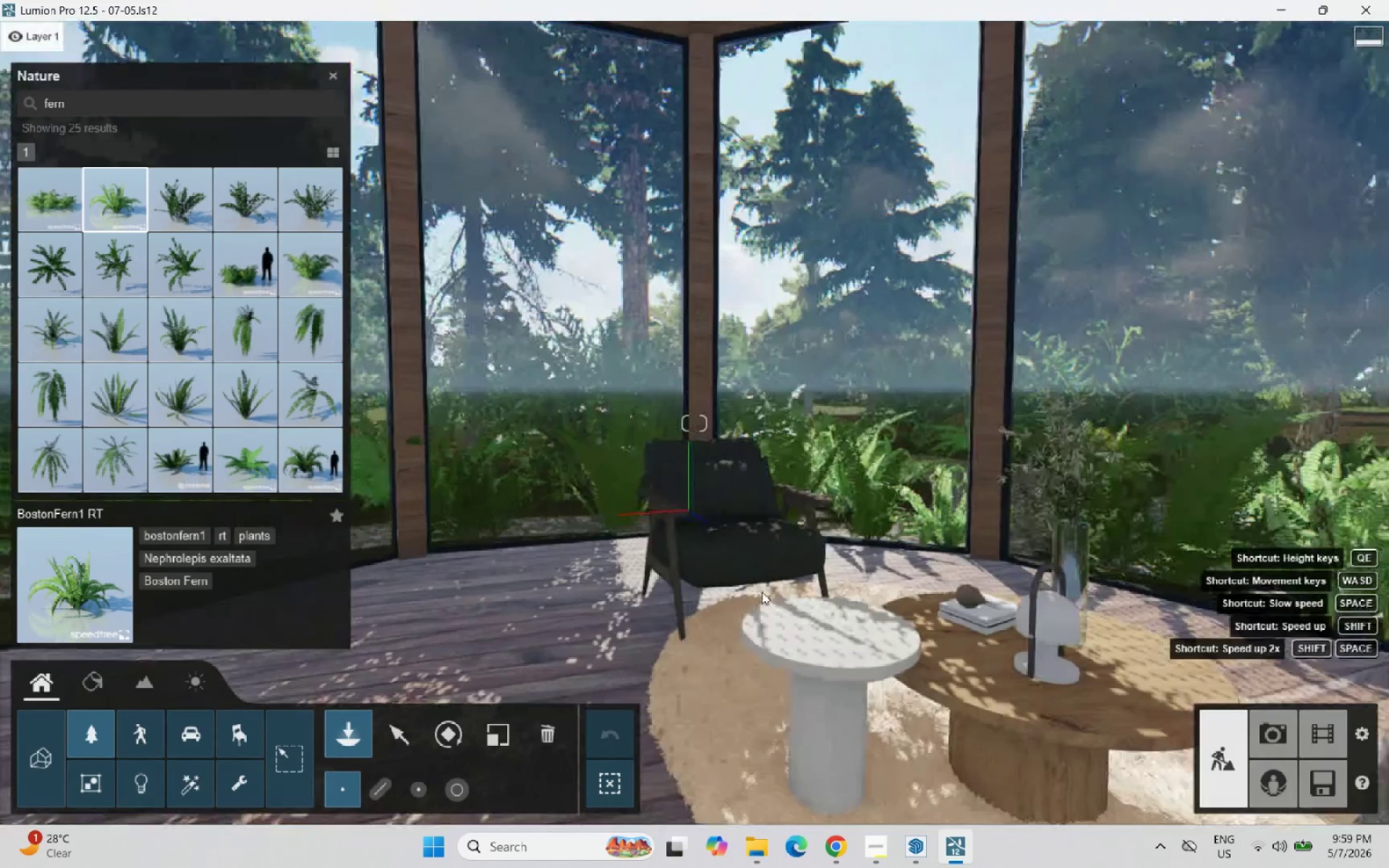 
type(ddw)
 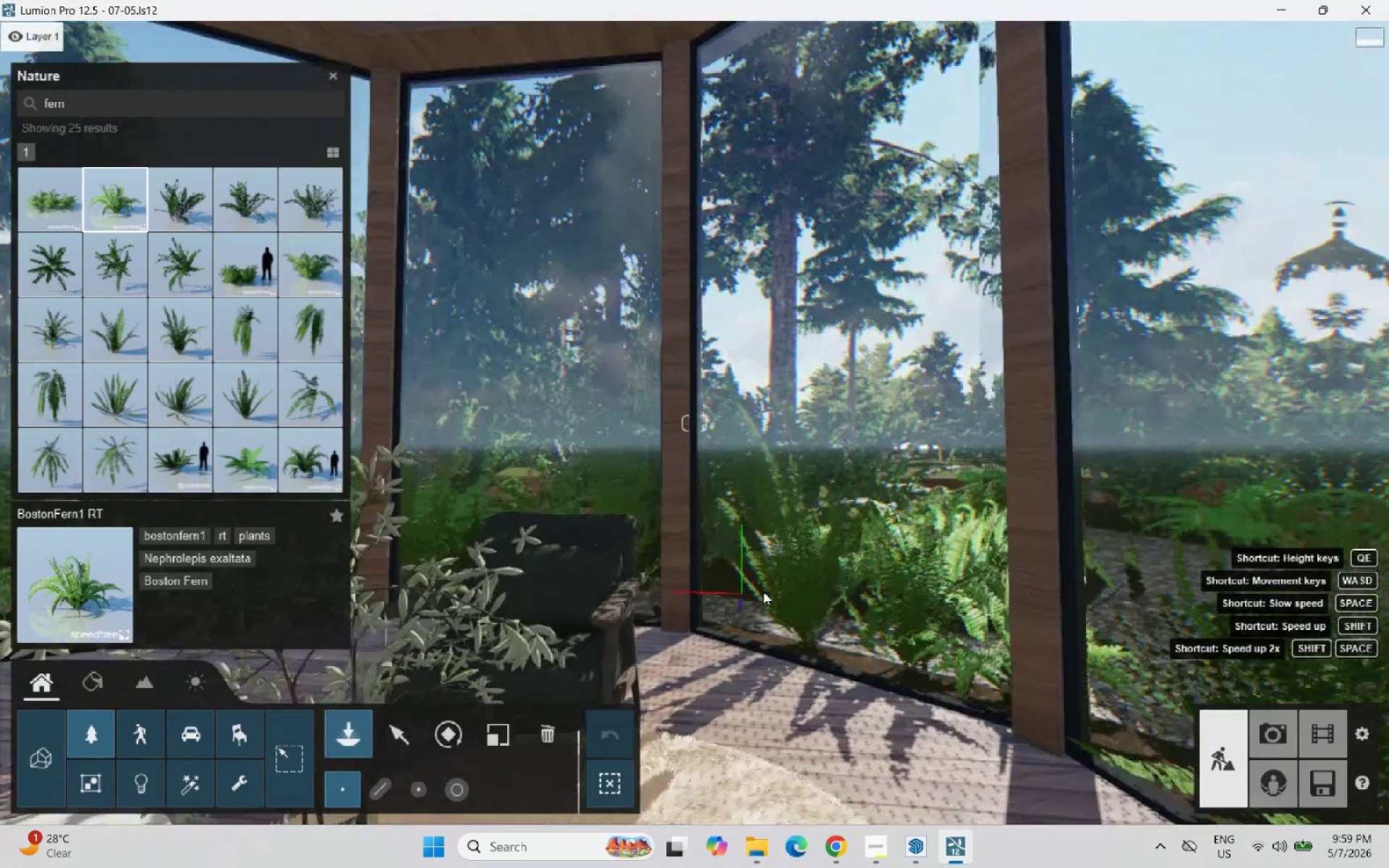 
type(swad)
 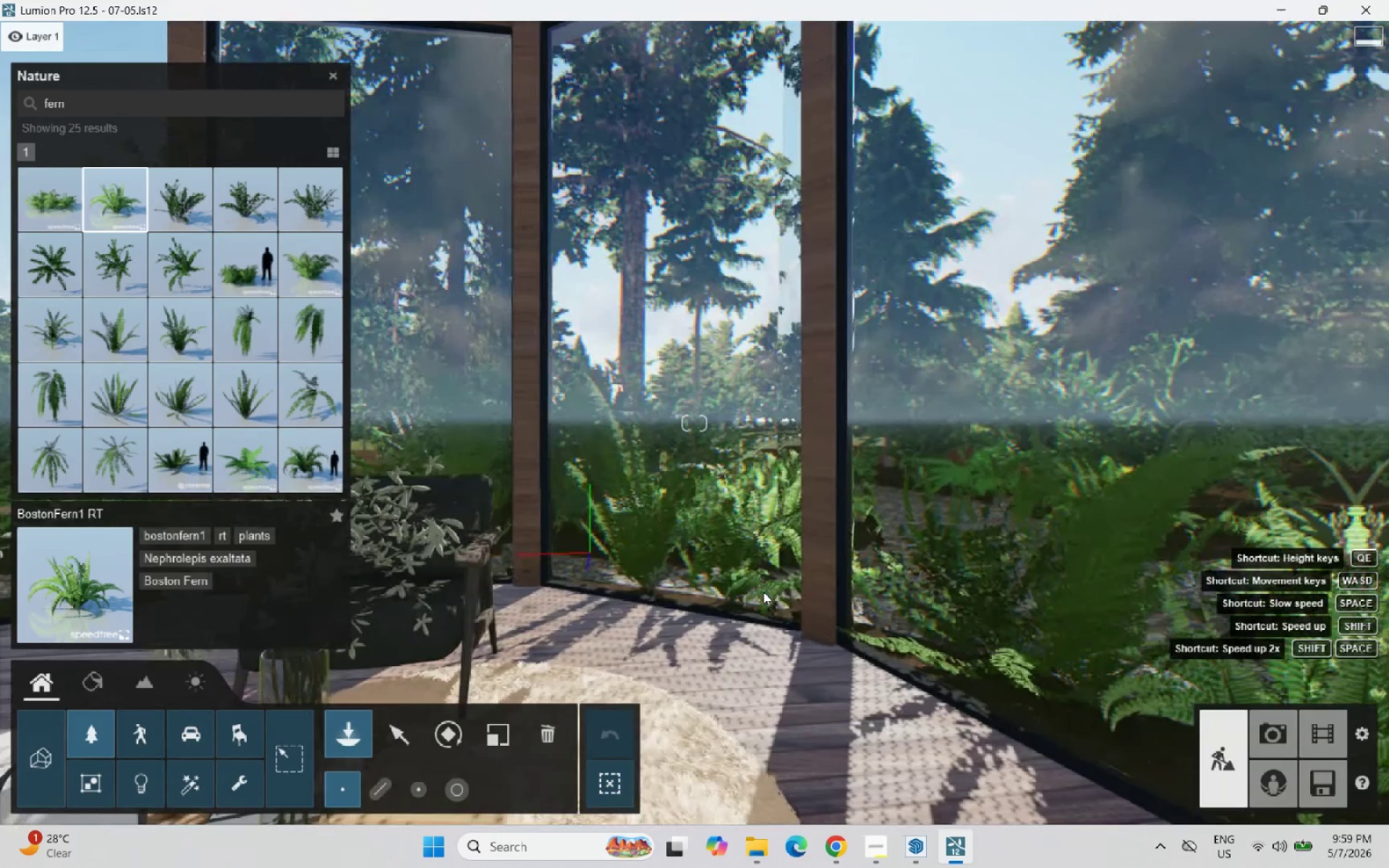 
hold_key(key=W, duration=0.98)
 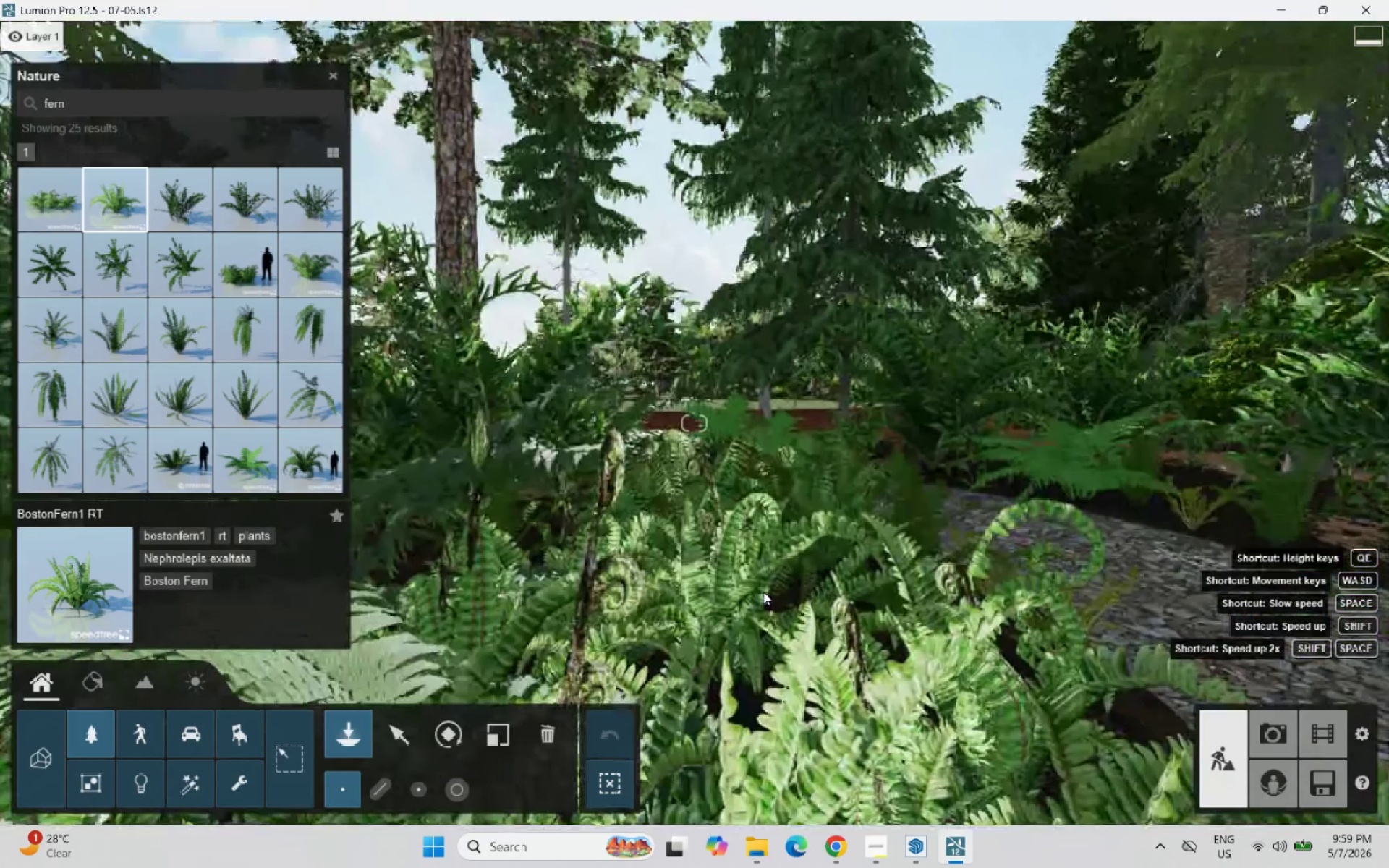 
hold_key(key=W, duration=1.52)
 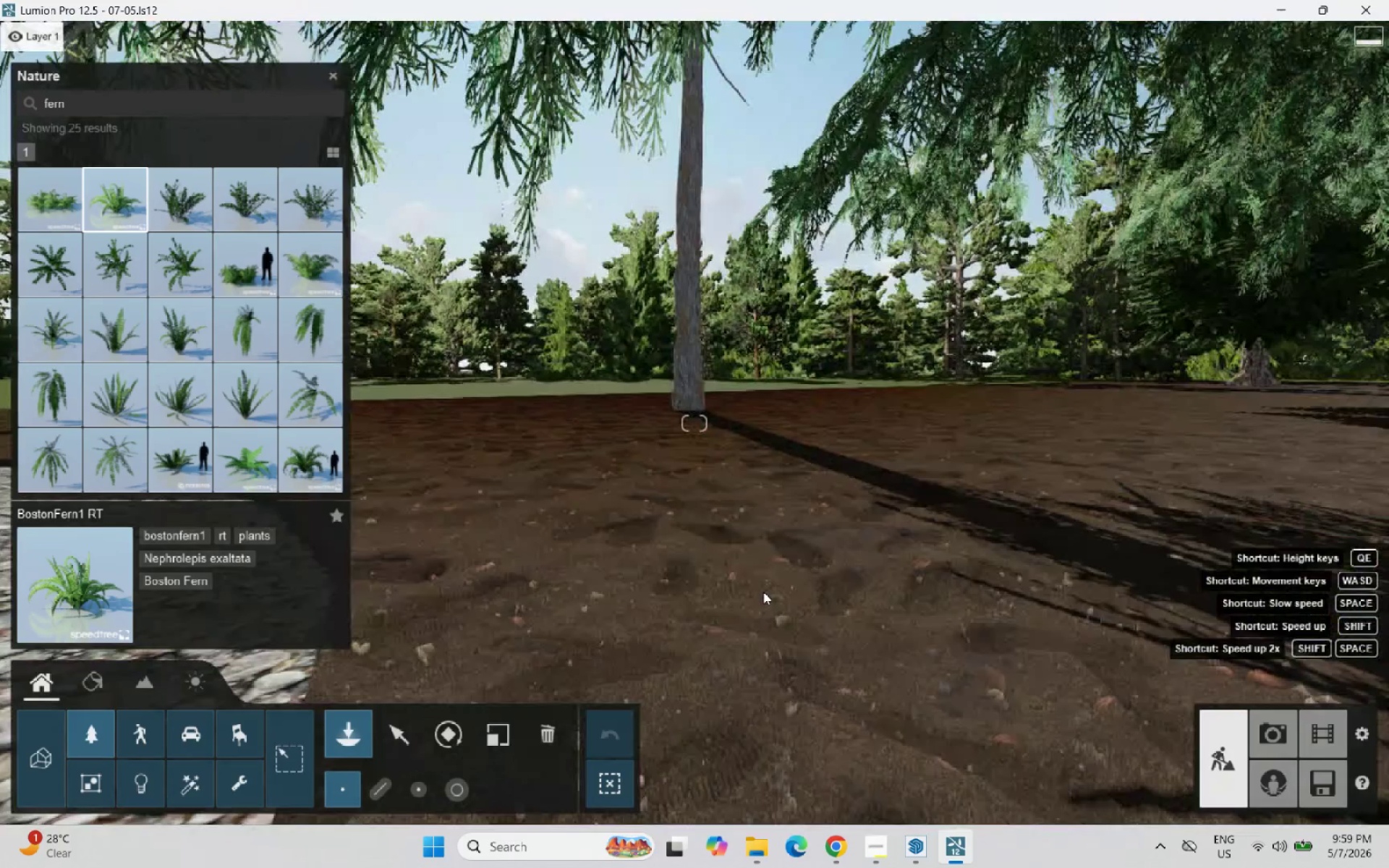 
hold_key(key=W, duration=0.66)
 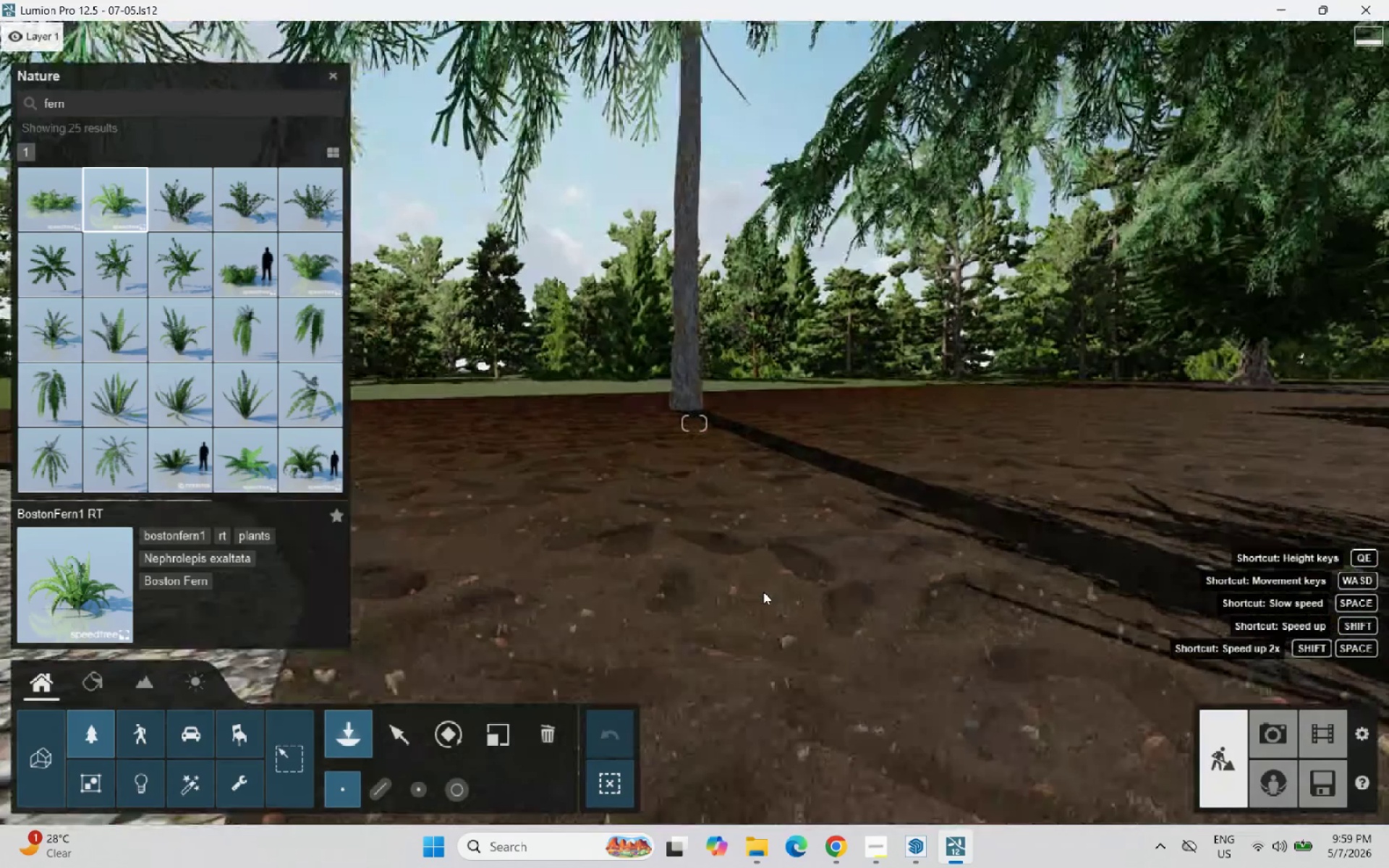 
hold_key(key=S, duration=1.52)
 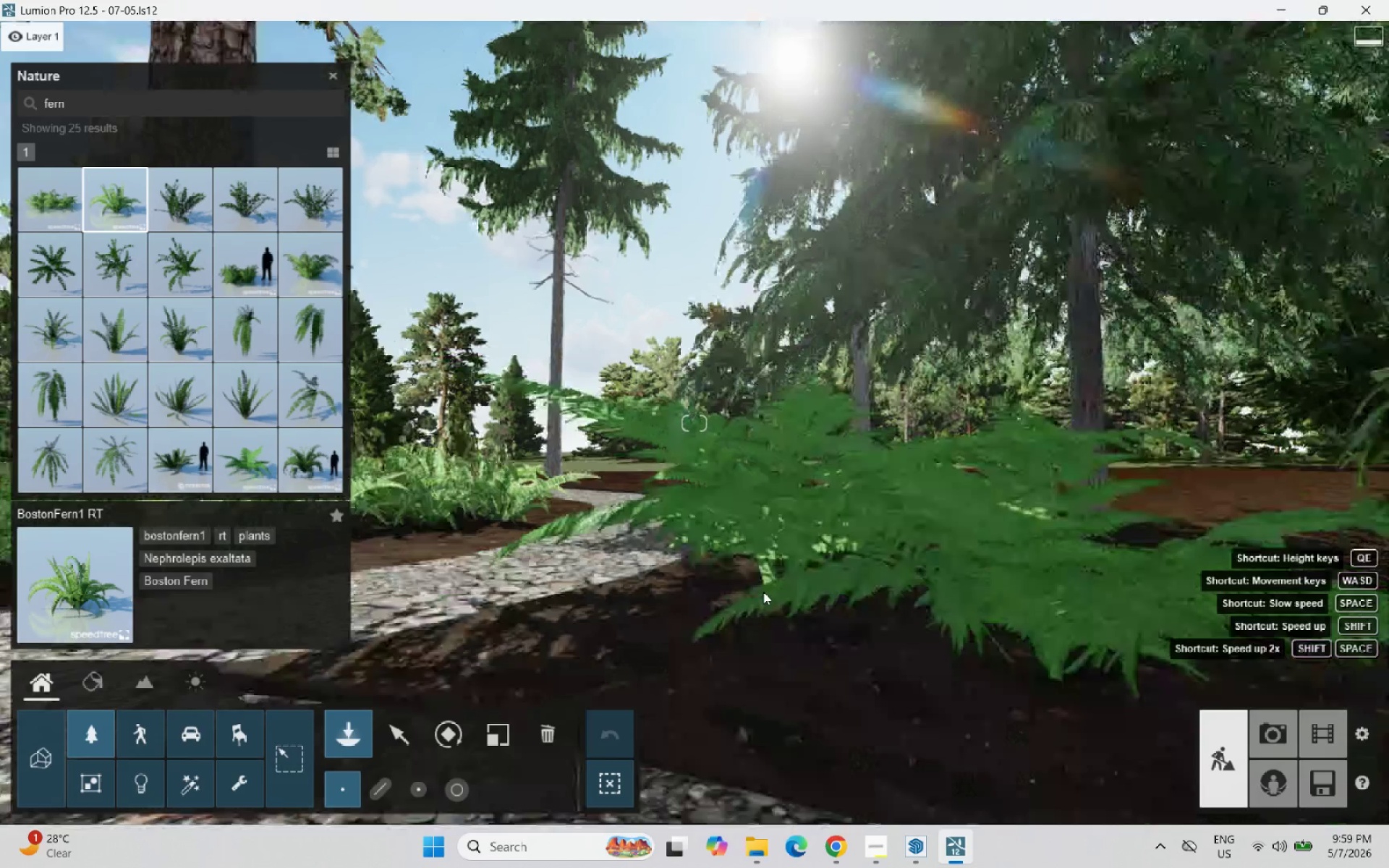 
hold_key(key=S, duration=0.89)
 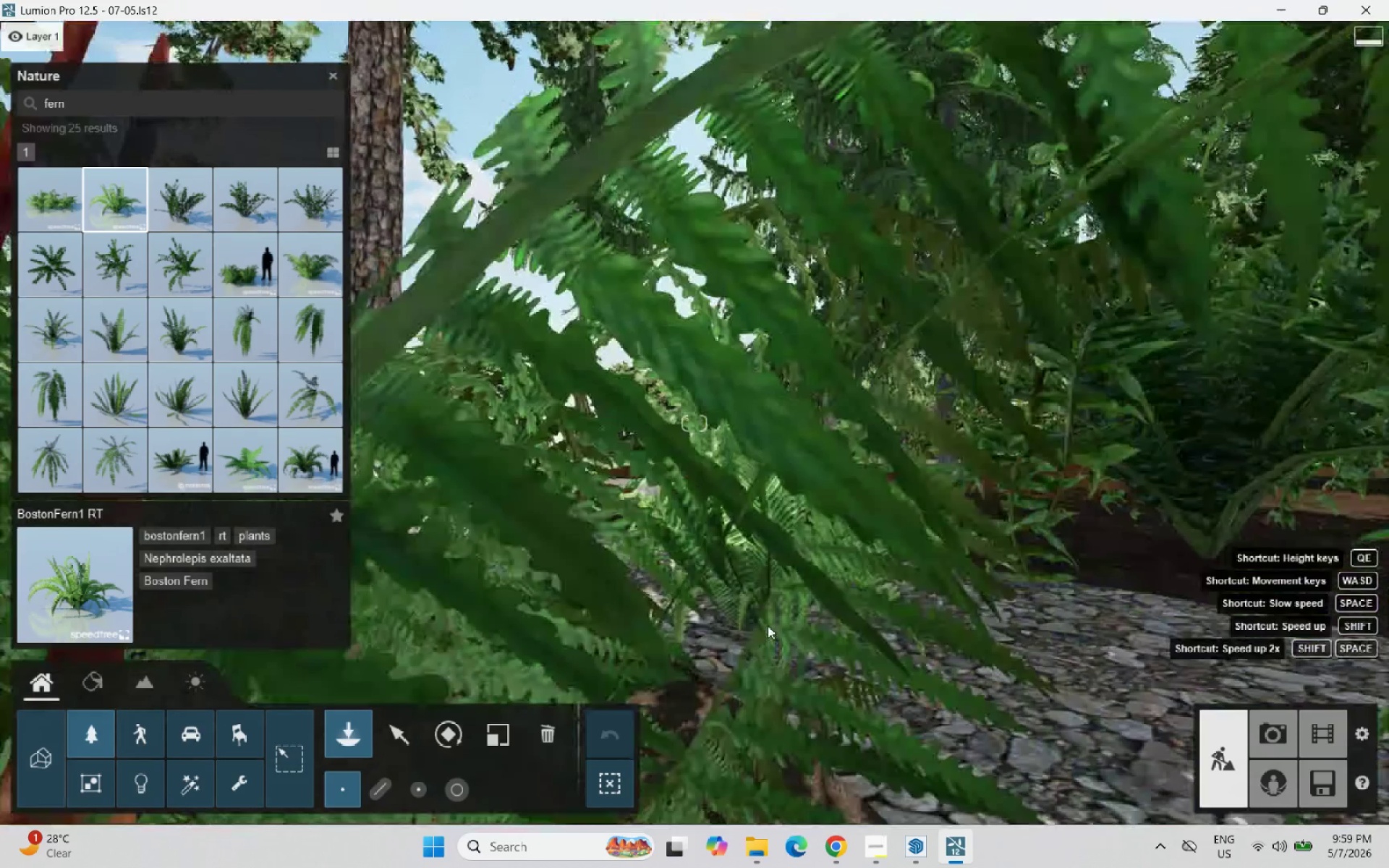 
scroll: coordinate [801, 639], scroll_direction: down, amount: 26.0
 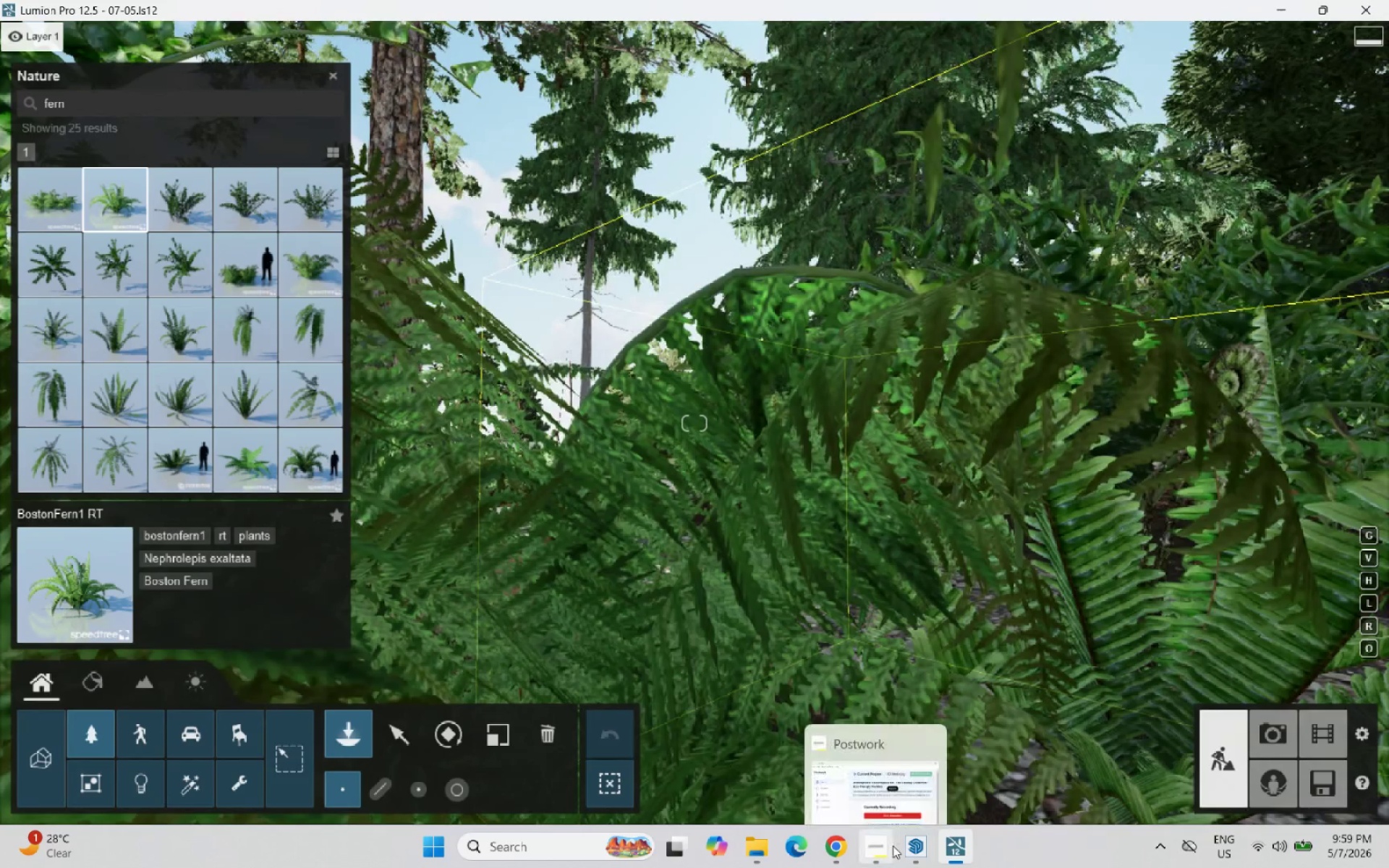 
left_click([904, 848])
 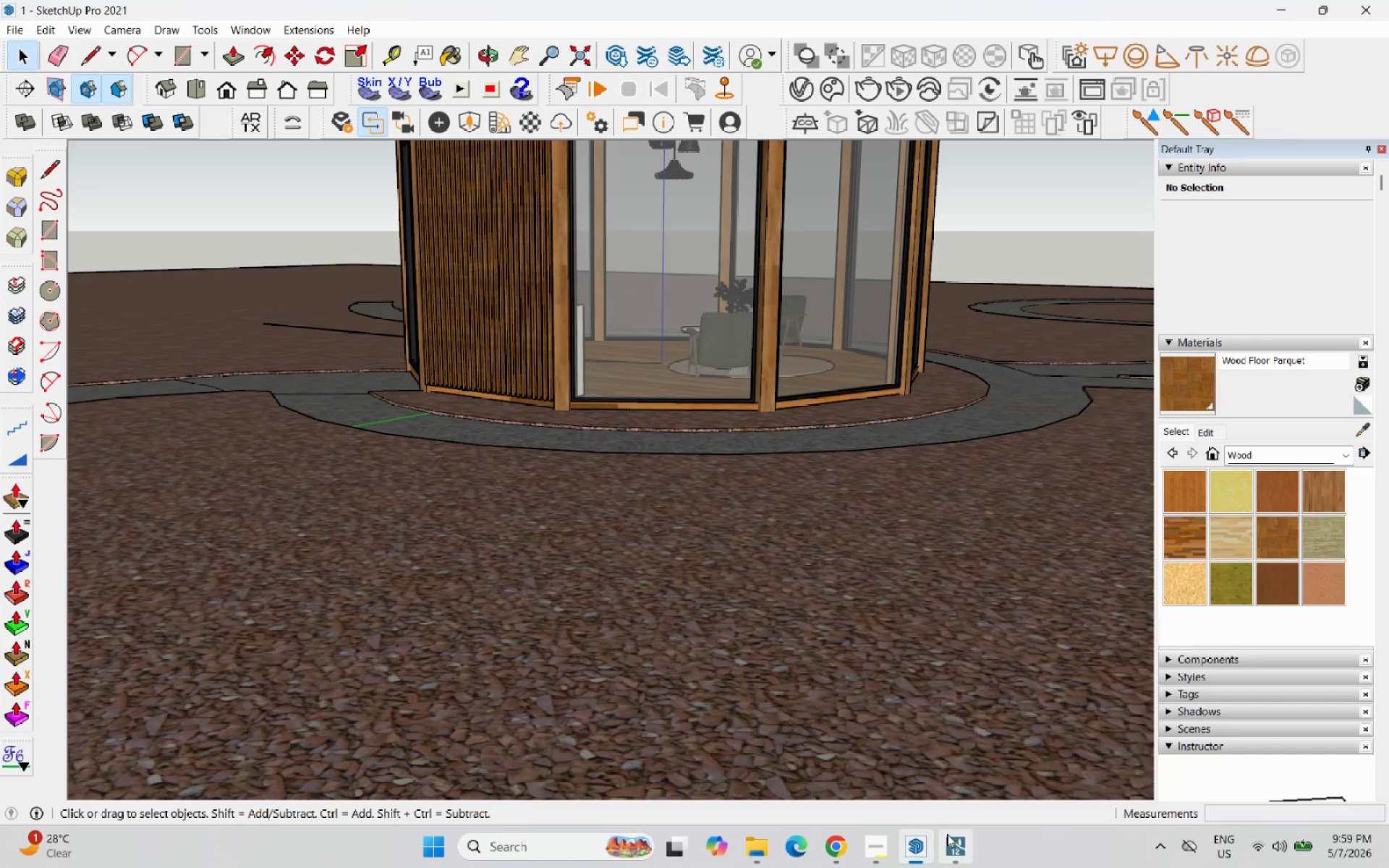 
left_click([872, 848])